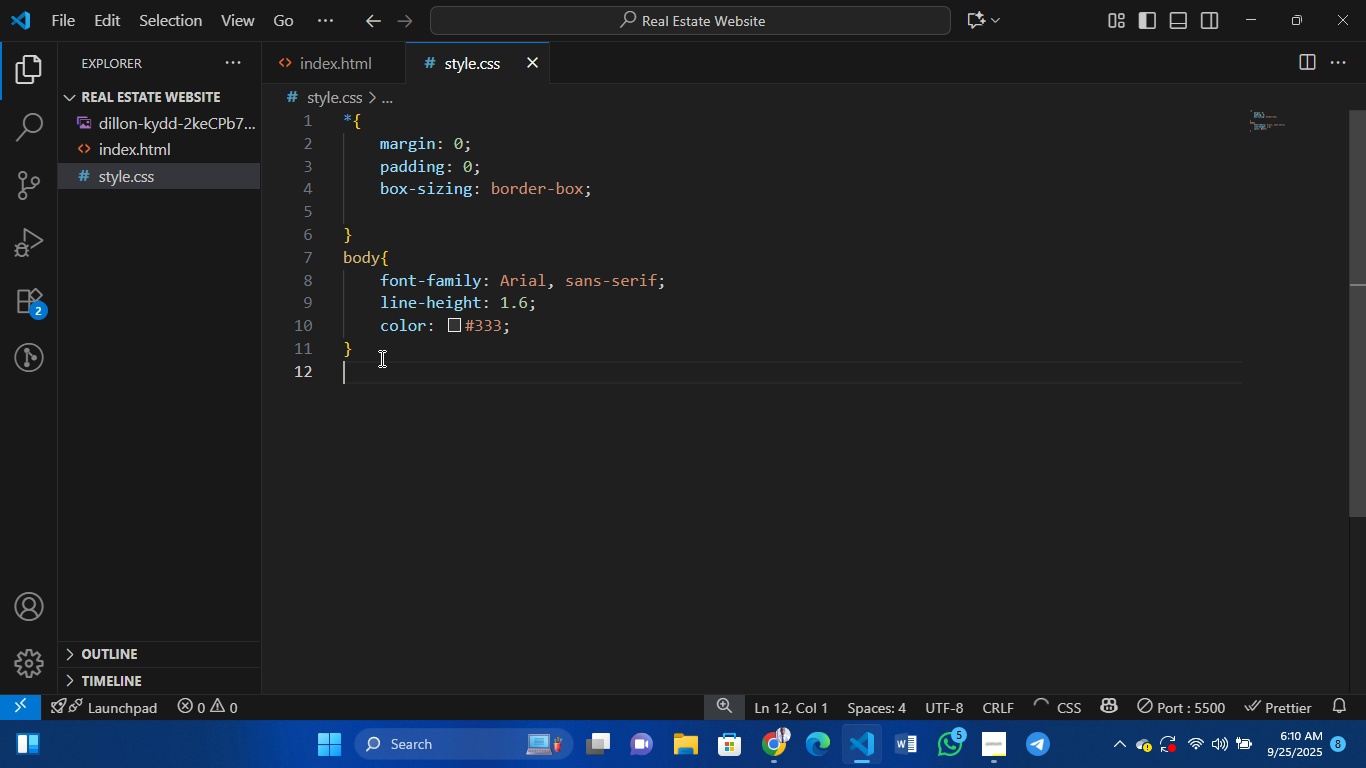 
key(Enter)
 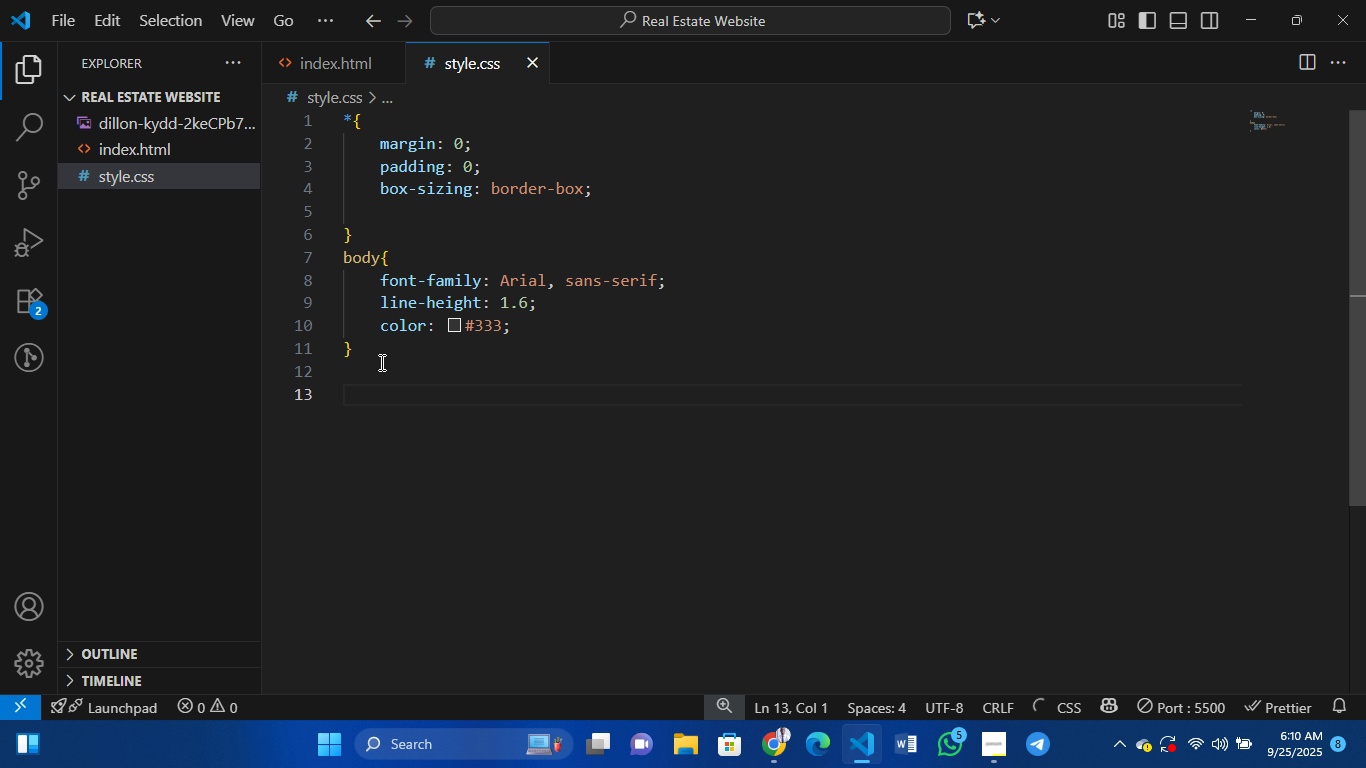 
type(header{})
 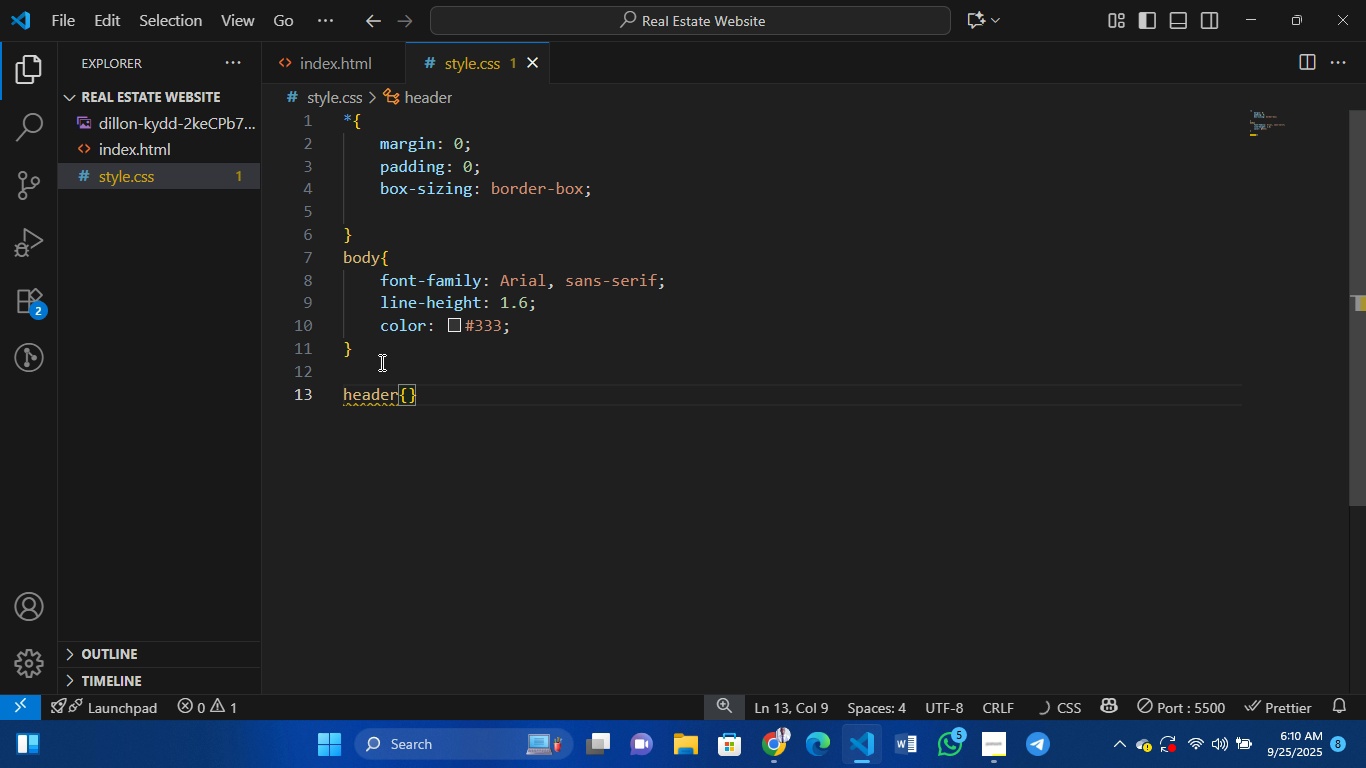 
key(ArrowLeft)
 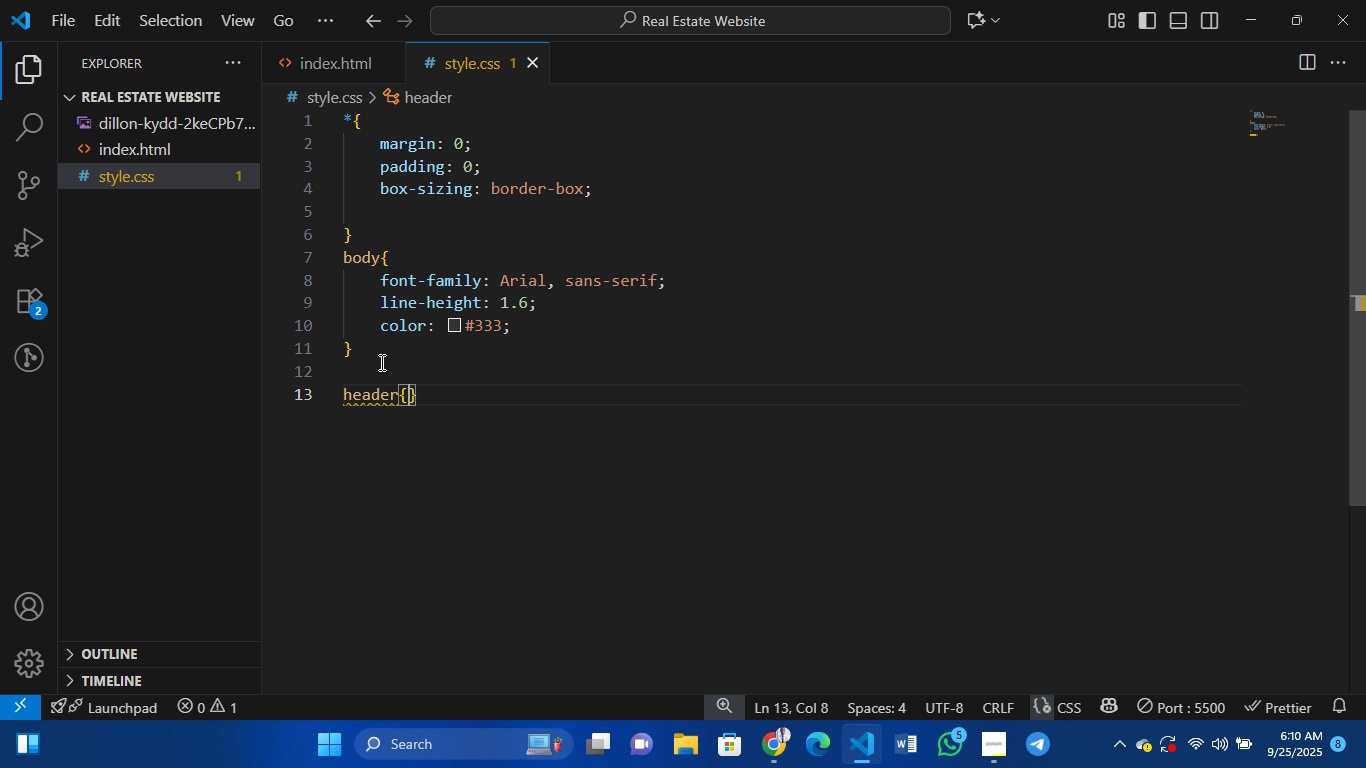 
key(Enter)
 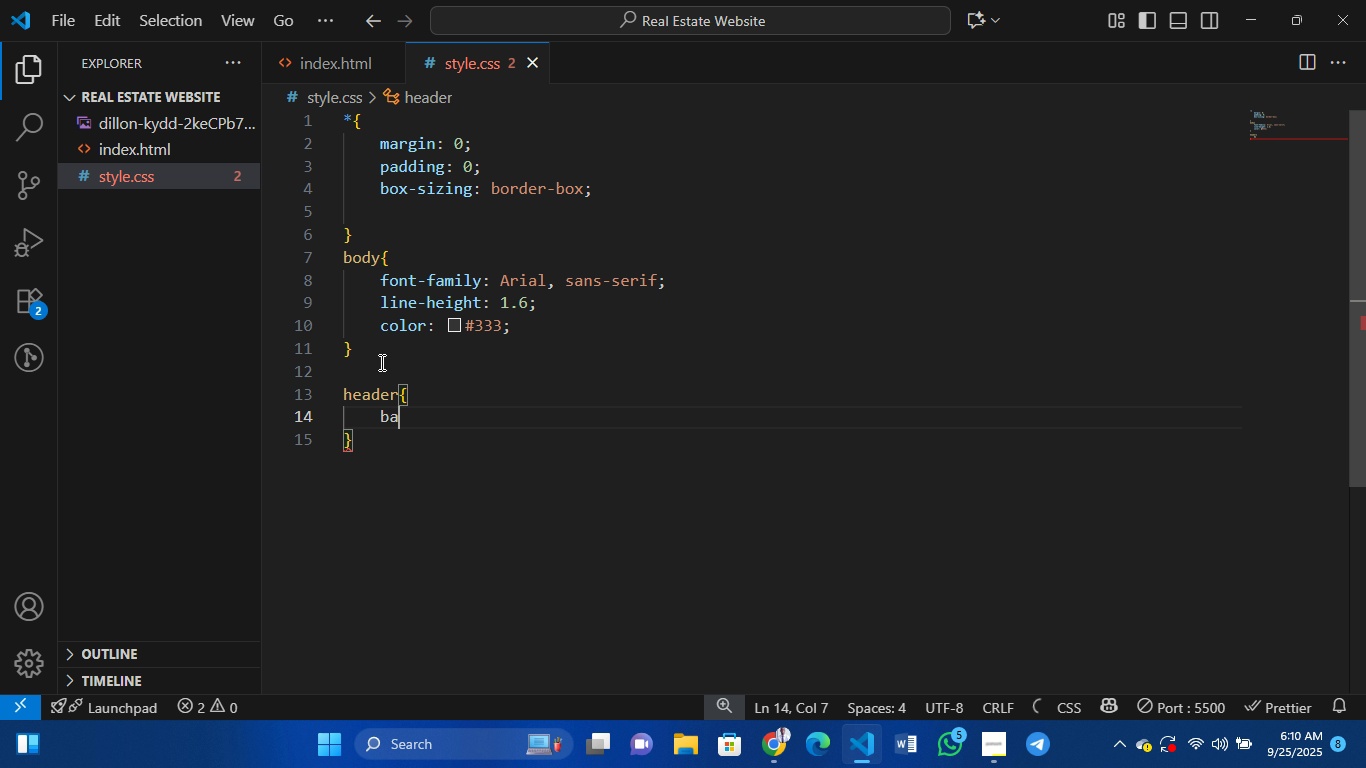 
type(back)
 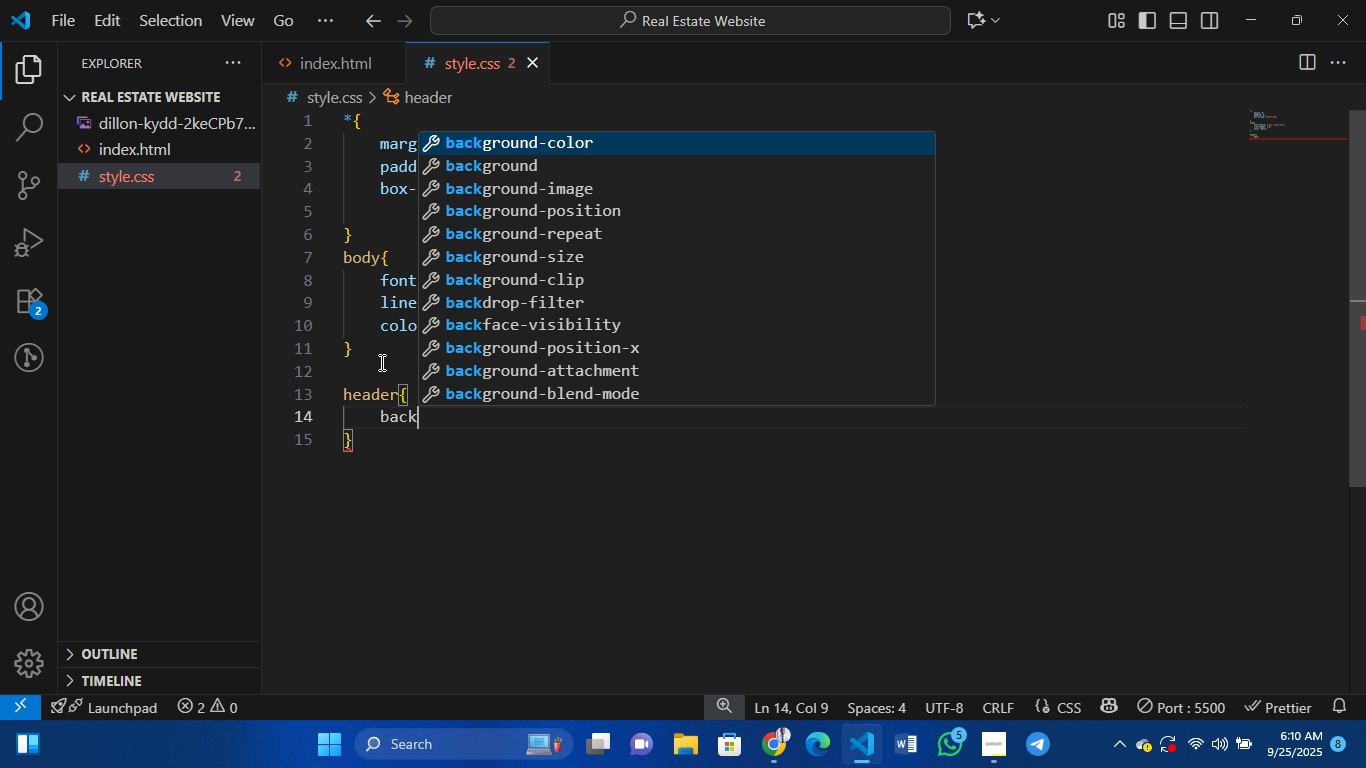 
wait(6.2)
 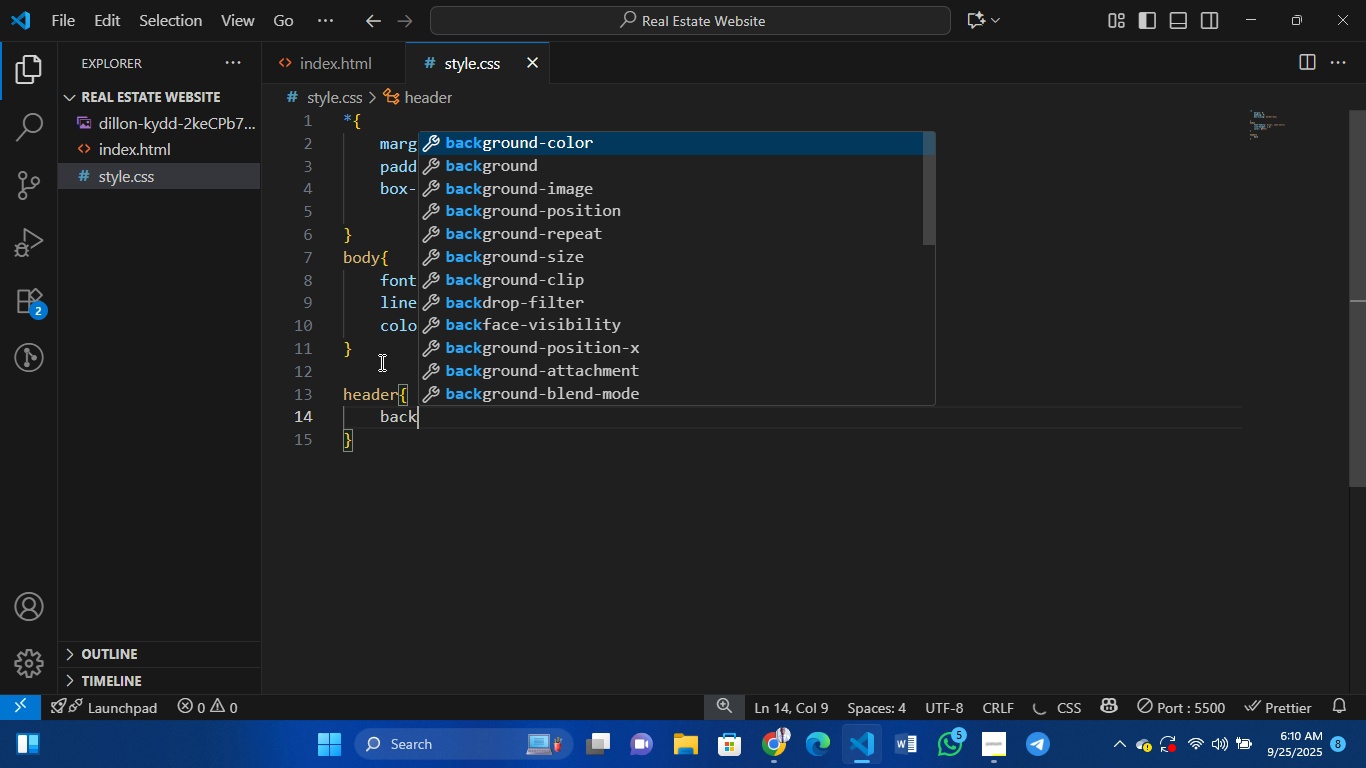 
type(ground)
 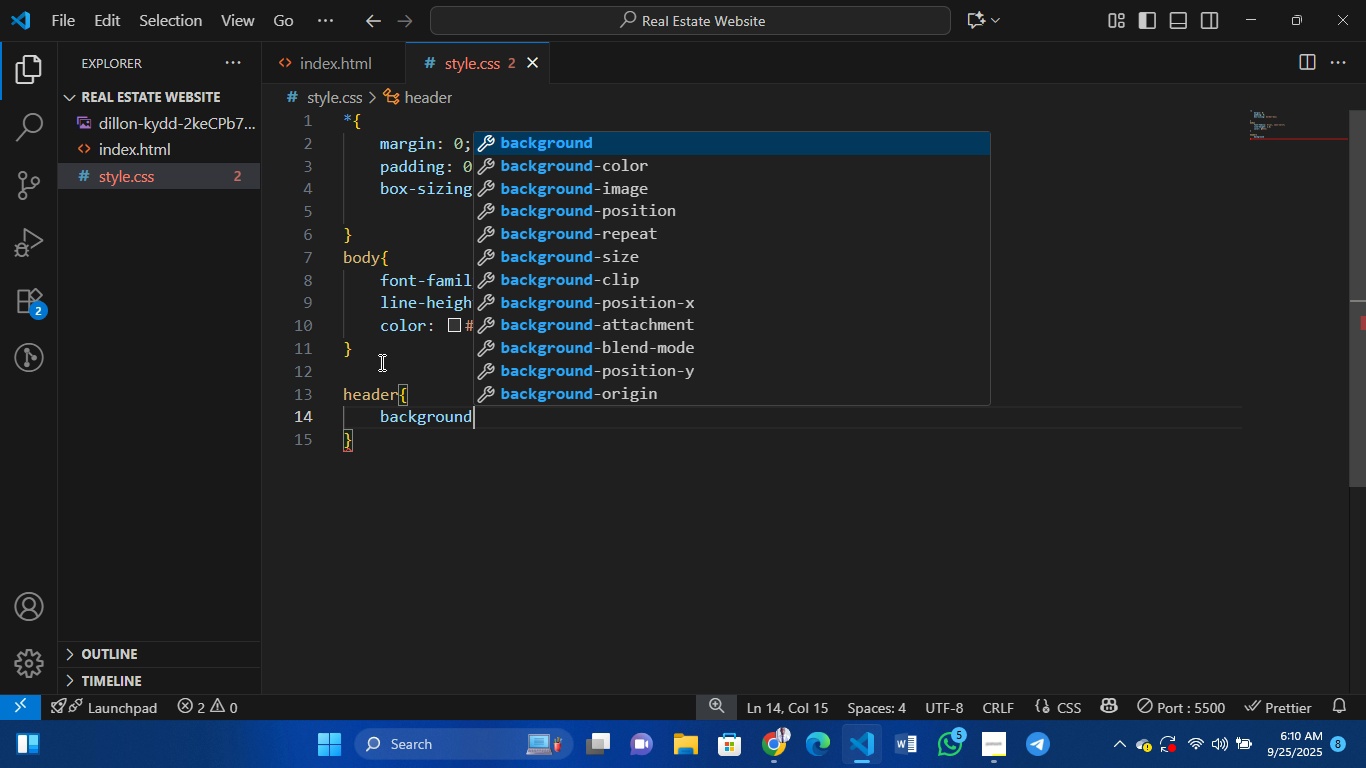 
key(Enter)
 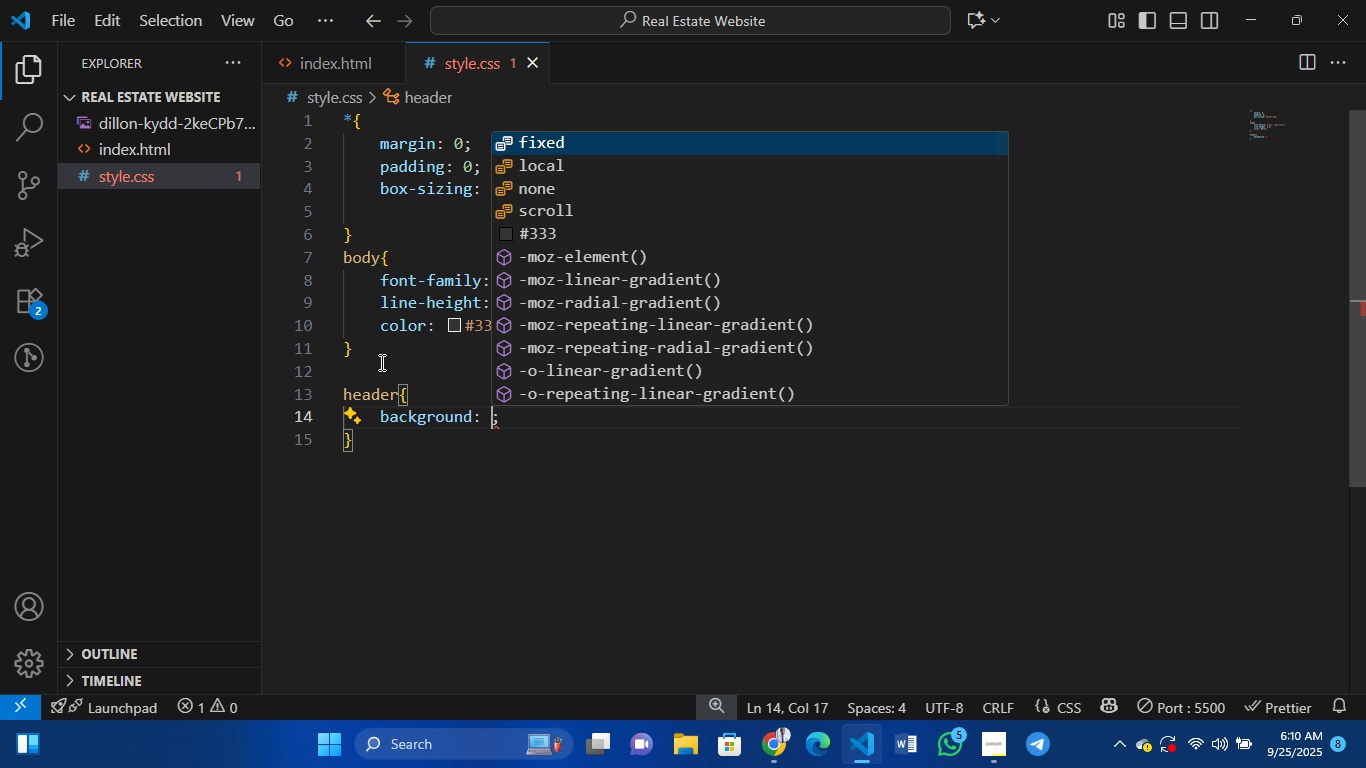 
type(#1D3557)
 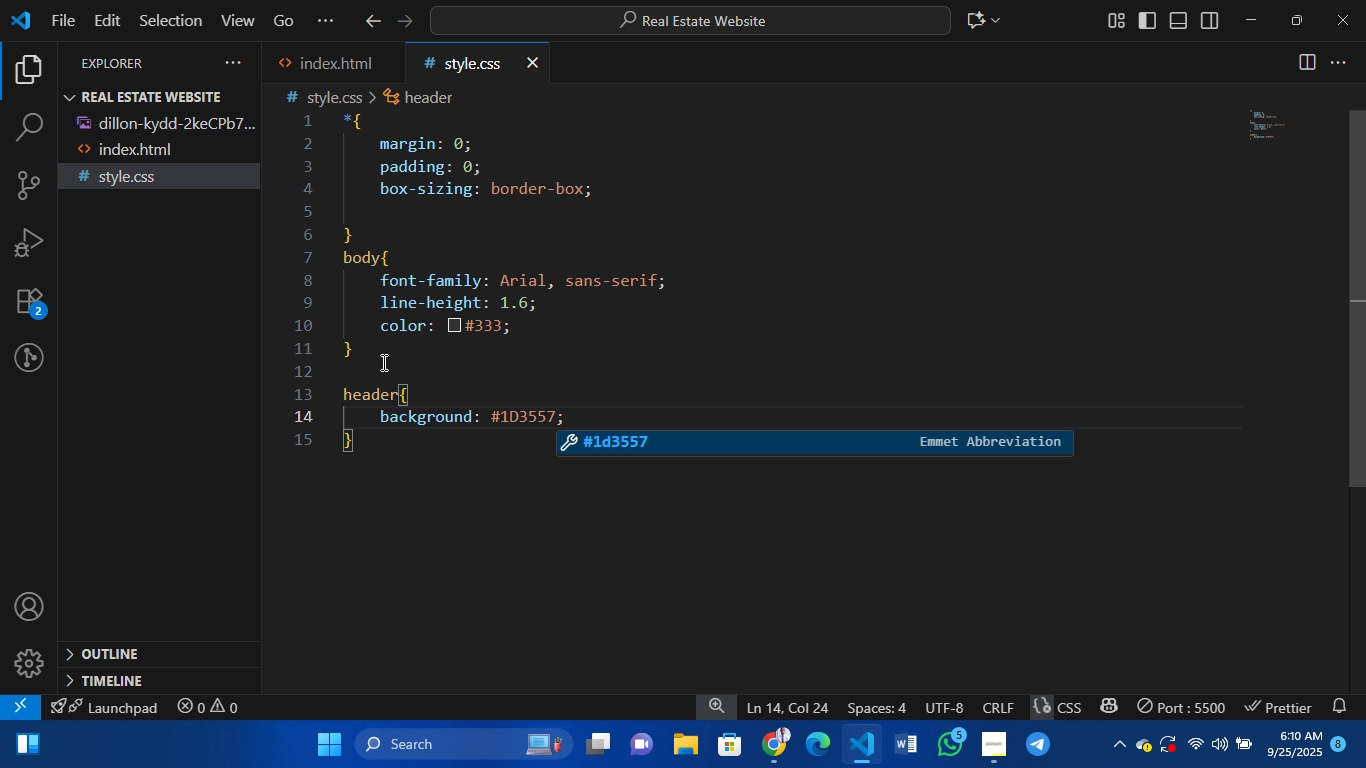 
left_click([592, 414])
 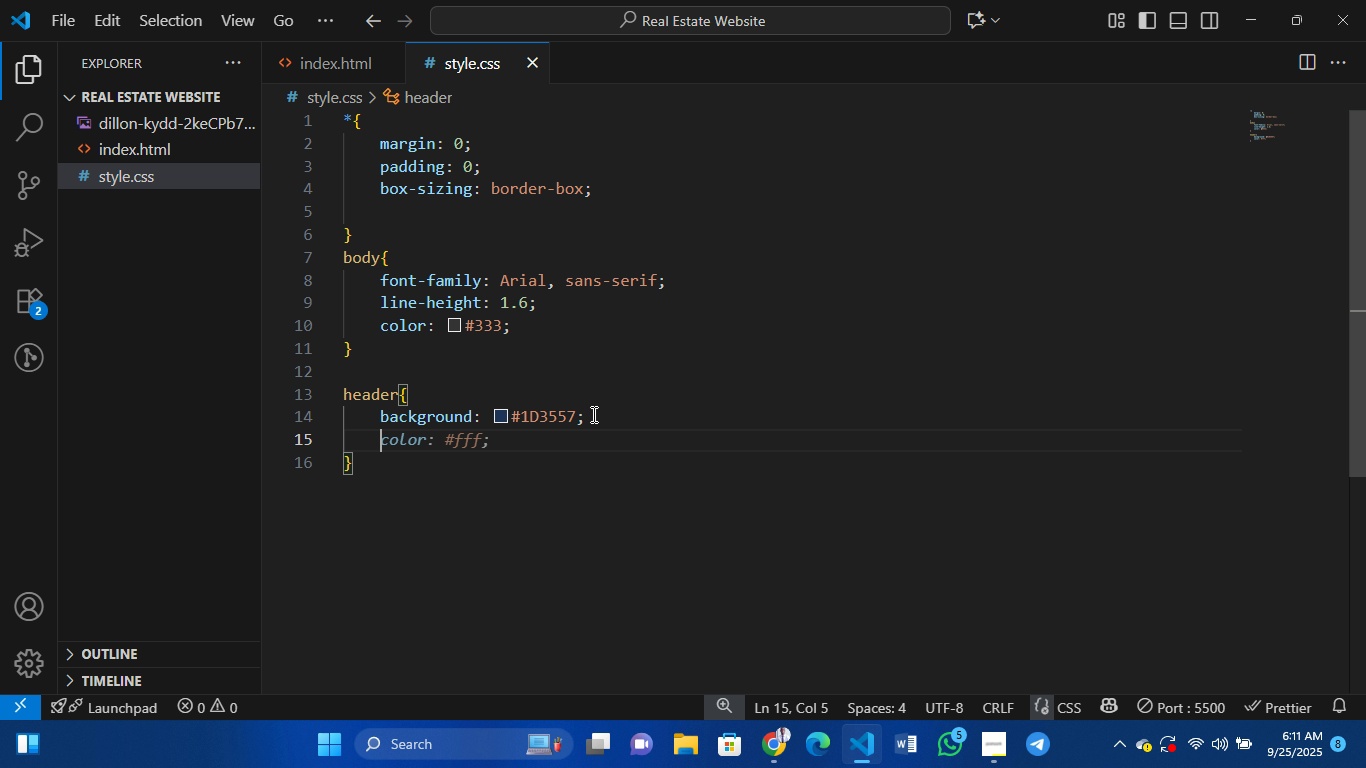 
key(Enter)
 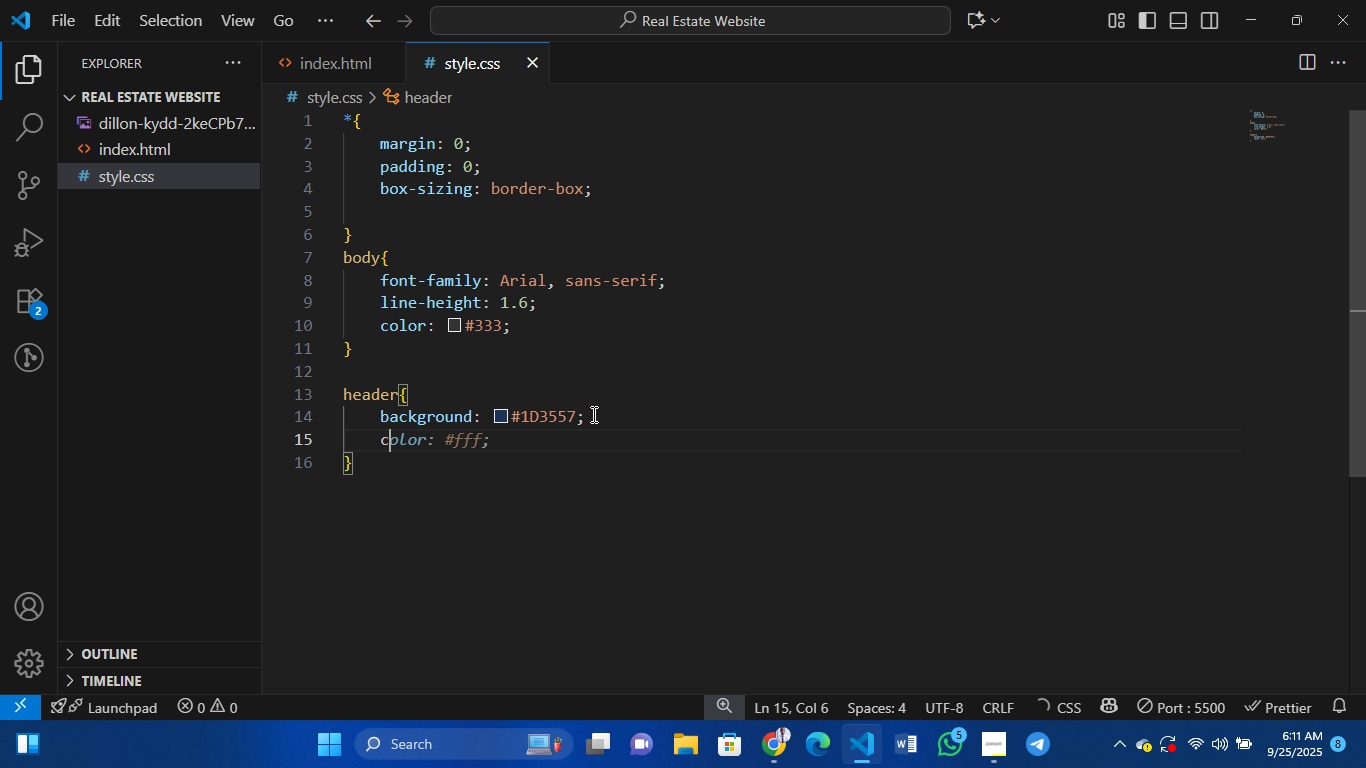 
type(col)
key(Tab)
 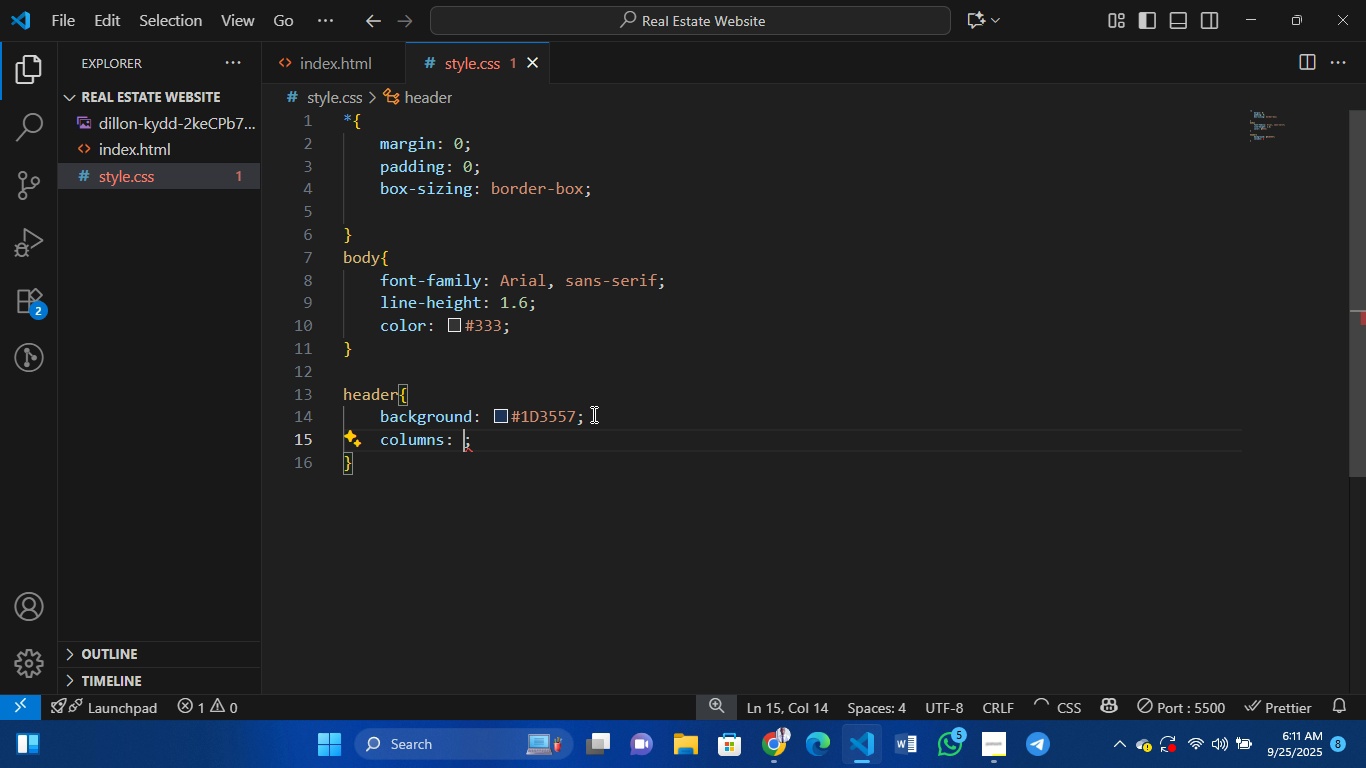 
key(Control+Z)
 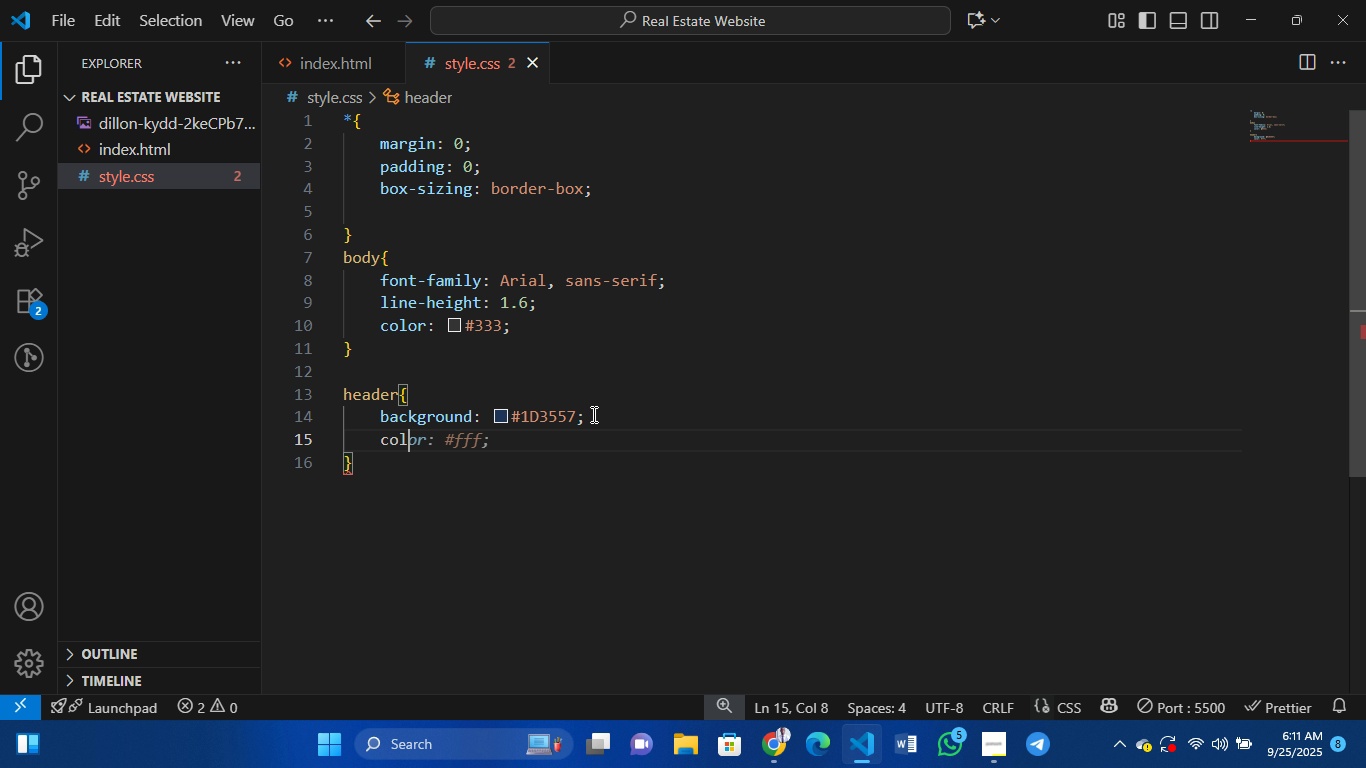 
key(Tab)
 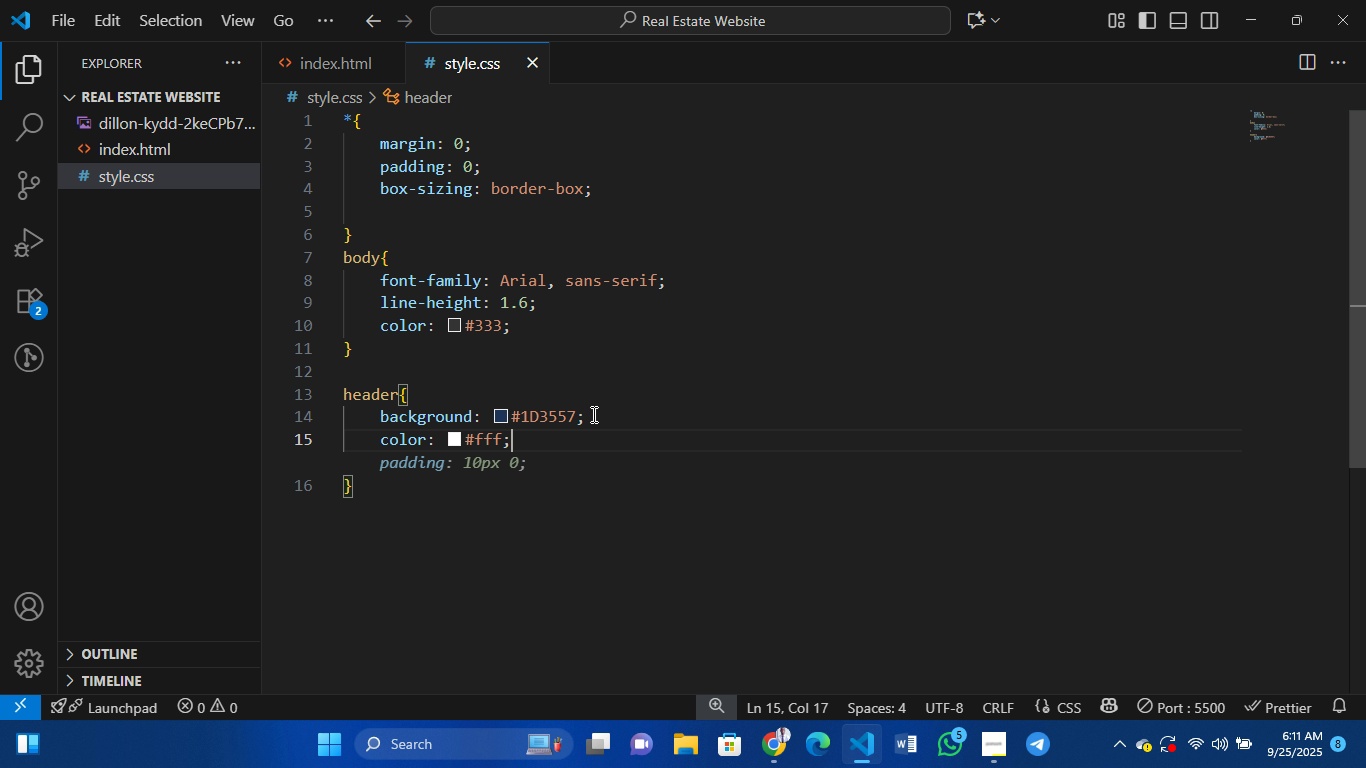 
key(Enter)
 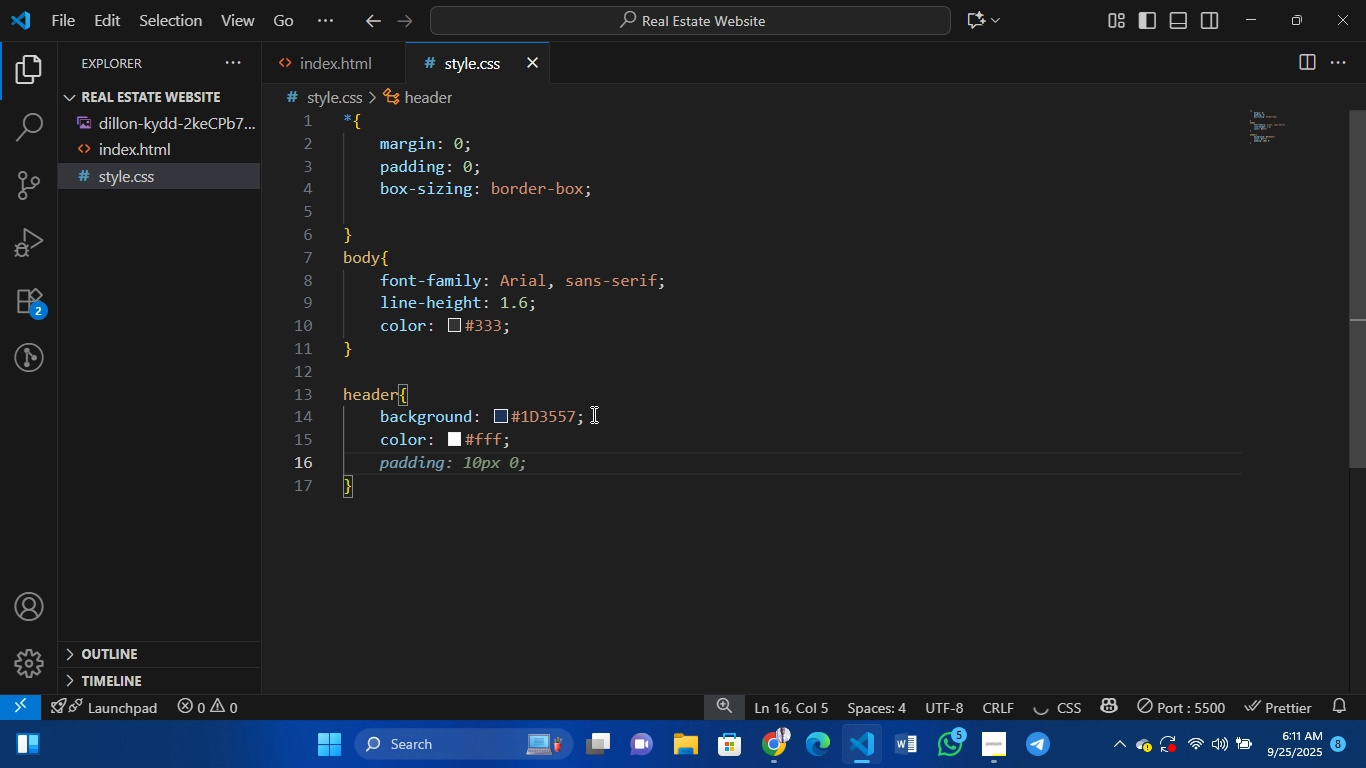 
type(dsiplay)
 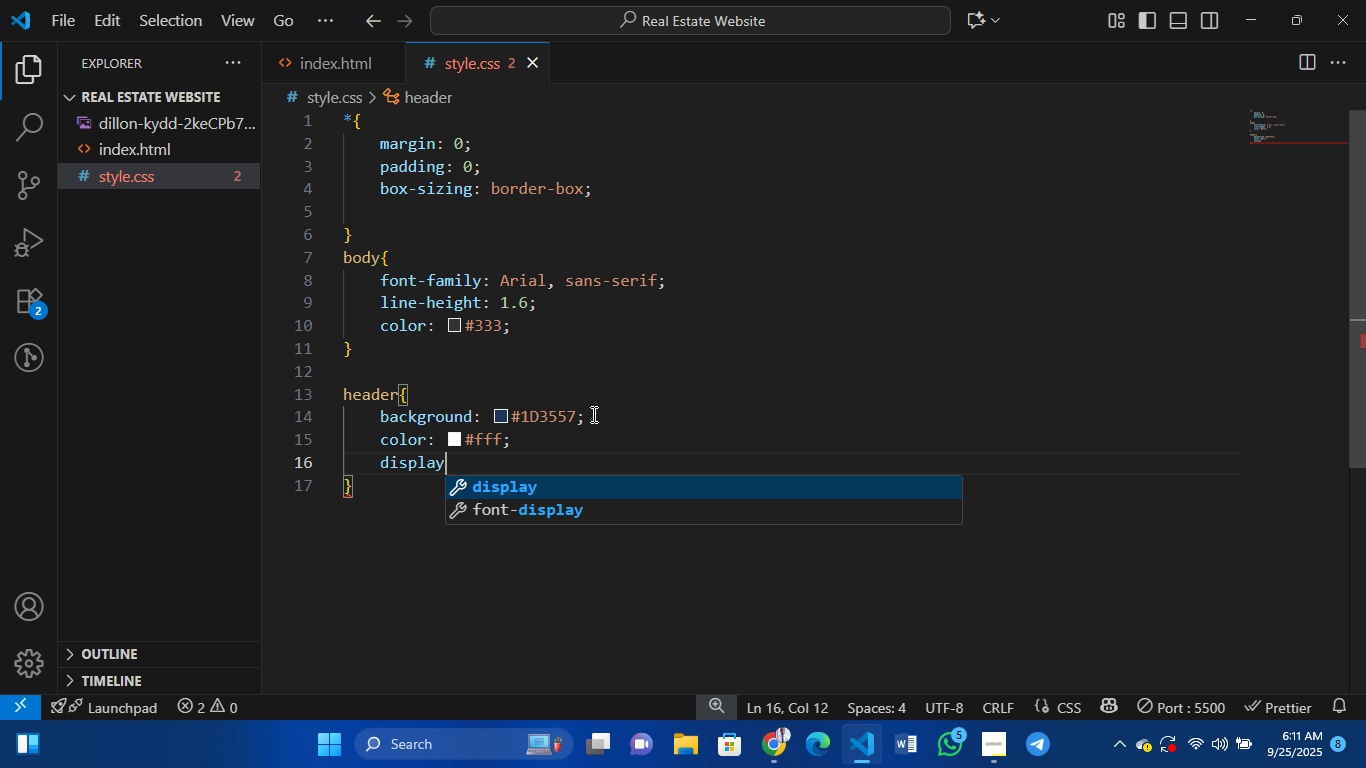 
key(Enter)
 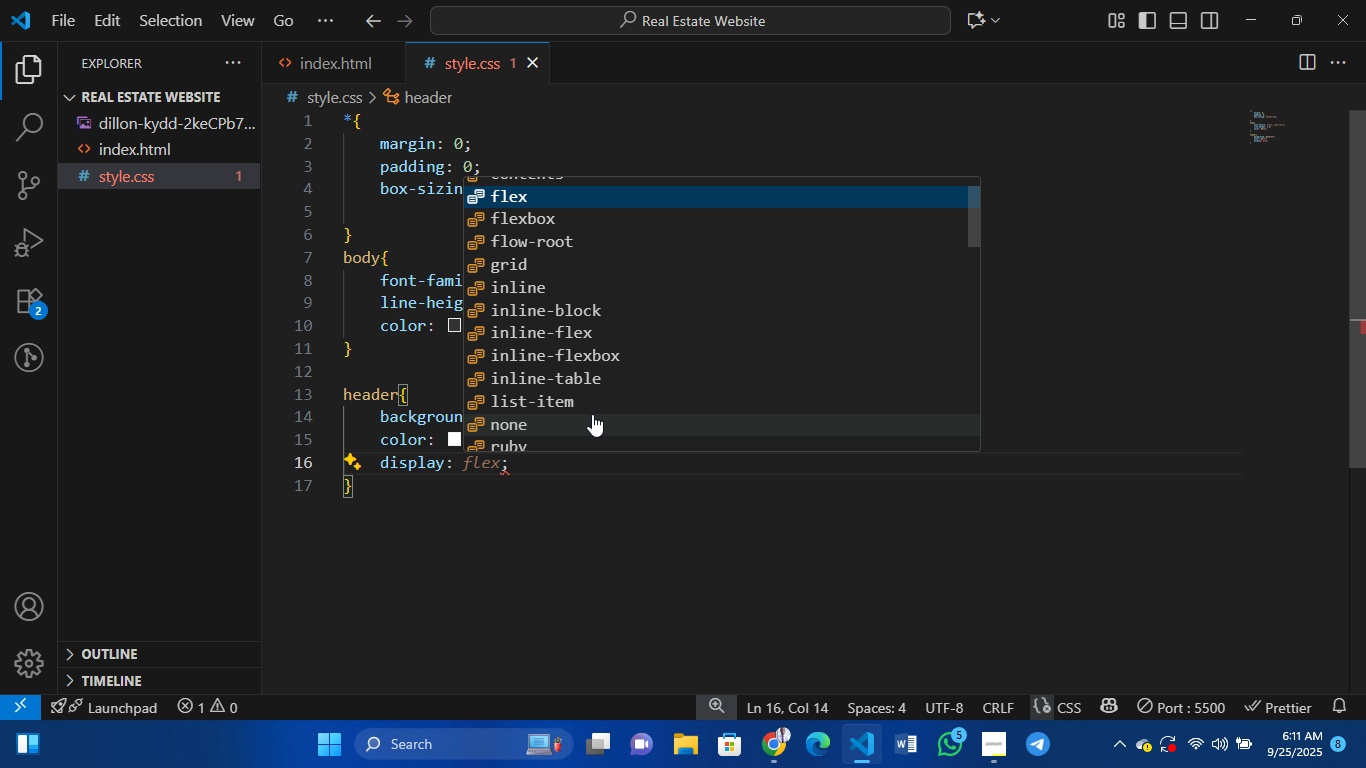 
type(flex)
 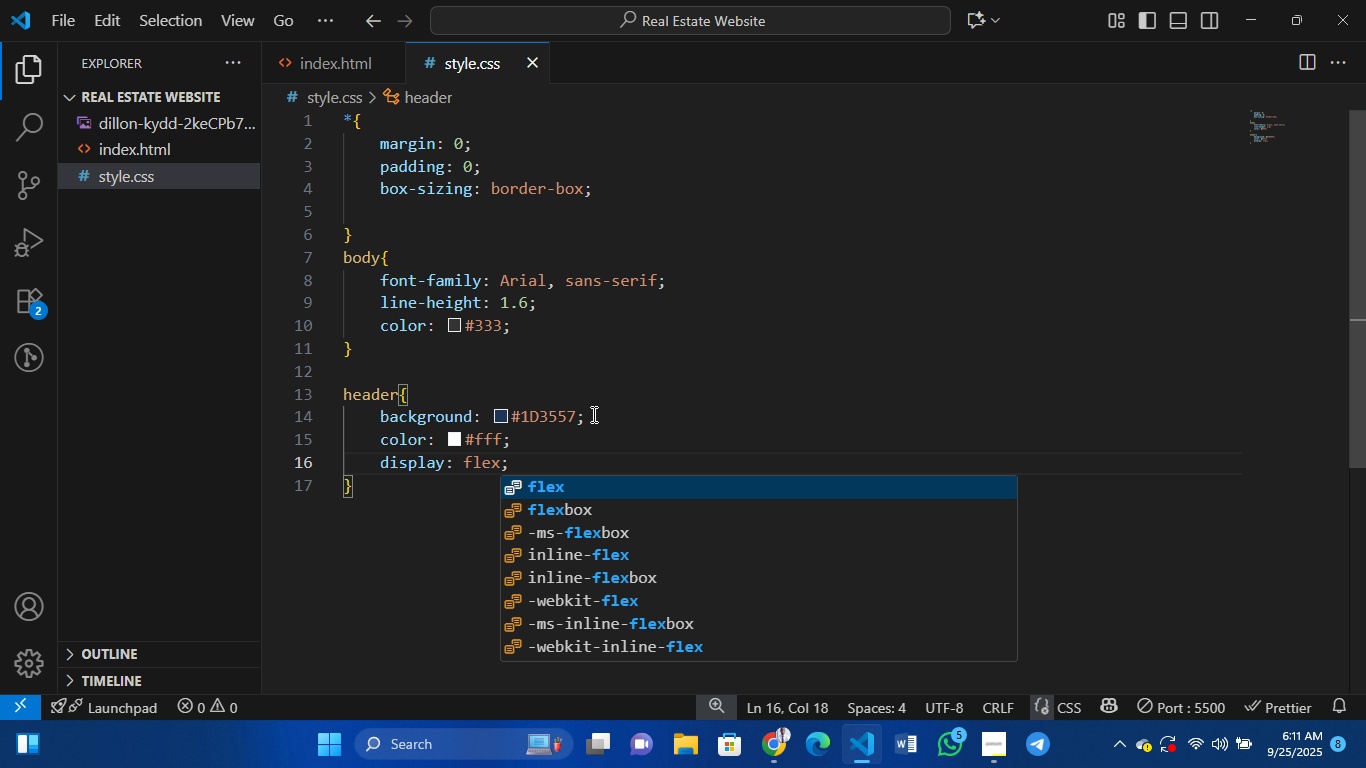 
key(ArrowRight)
 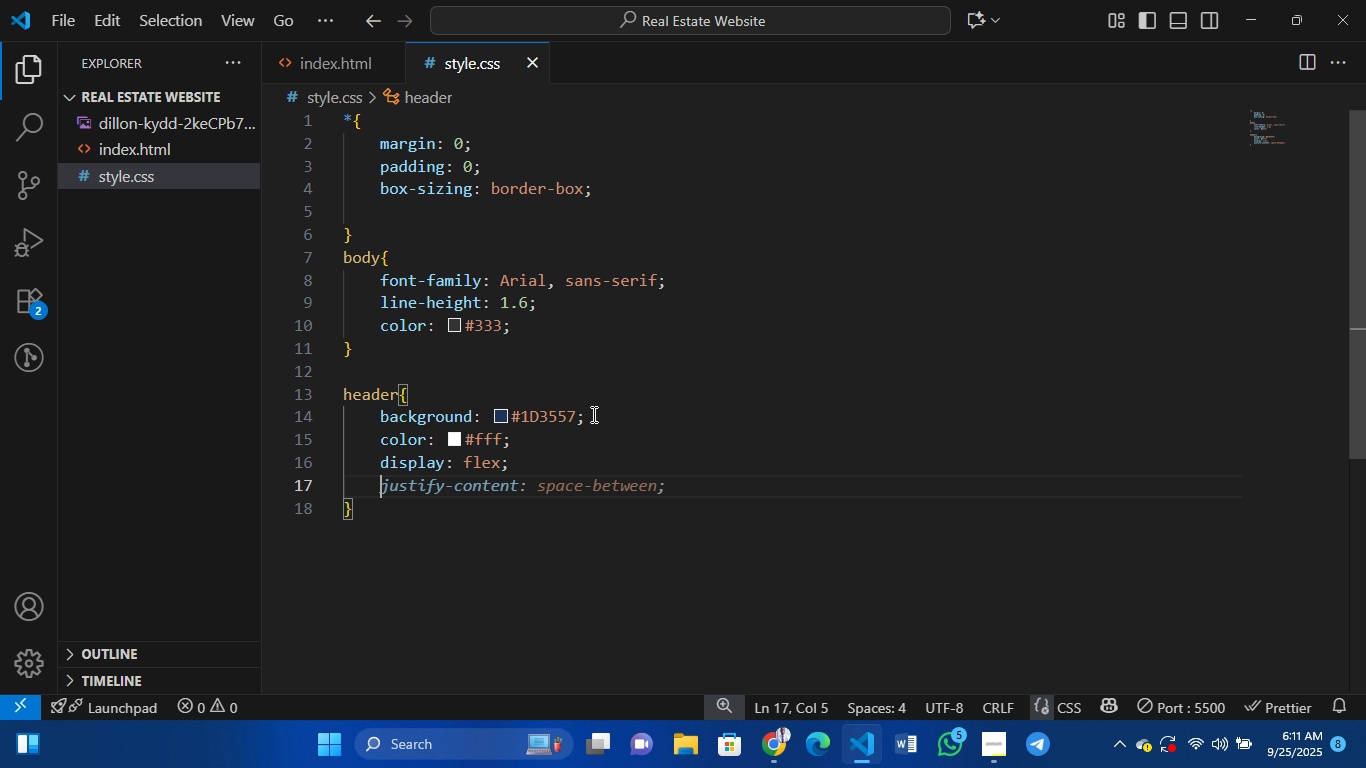 
key(Enter)
 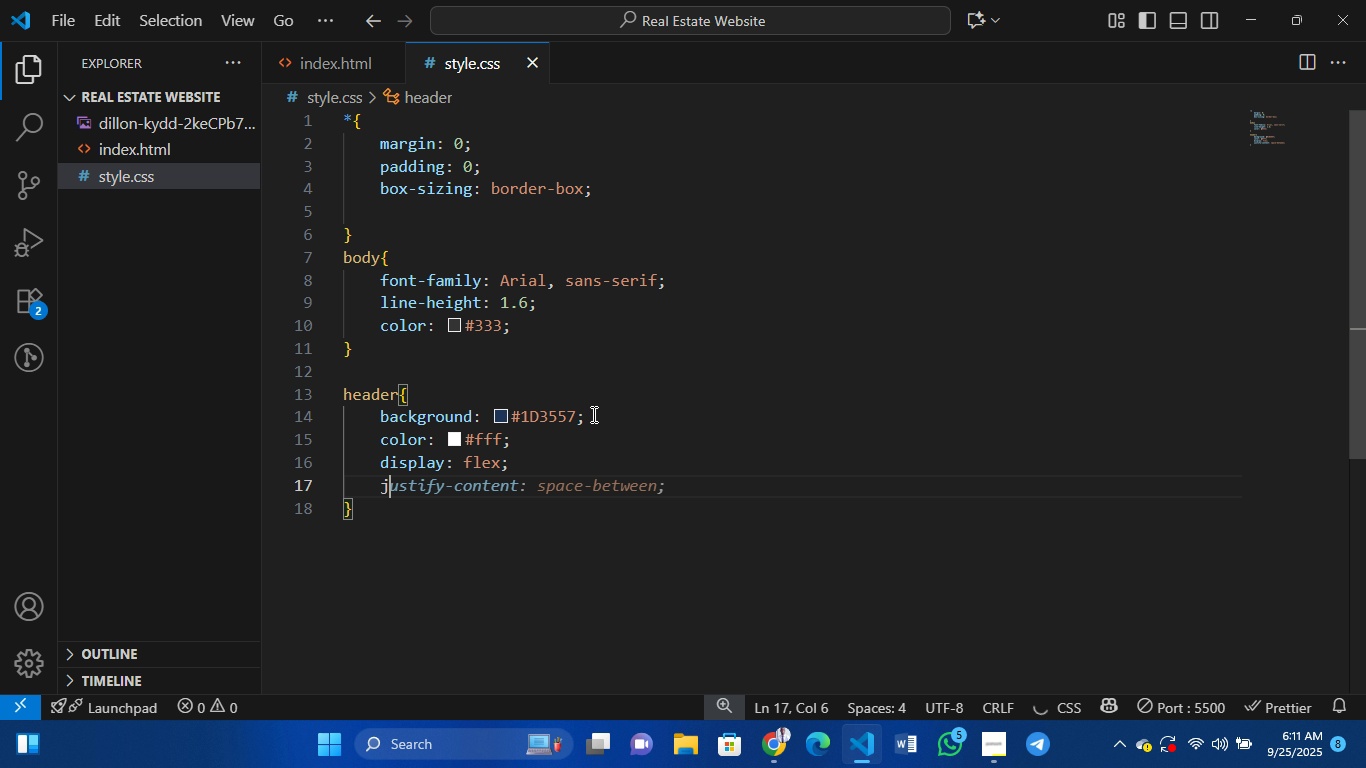 
type(jus)
 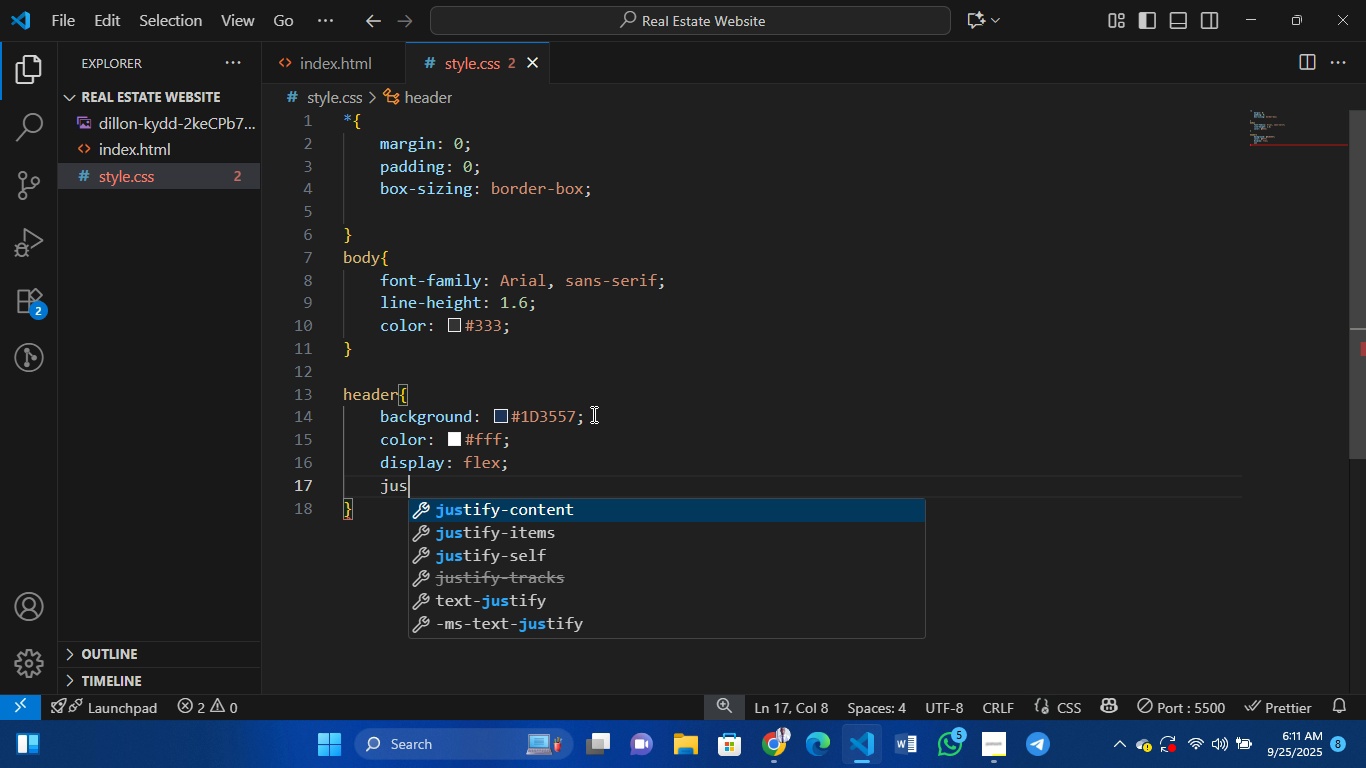 
hold_key(key=Tab, duration=0.58)
 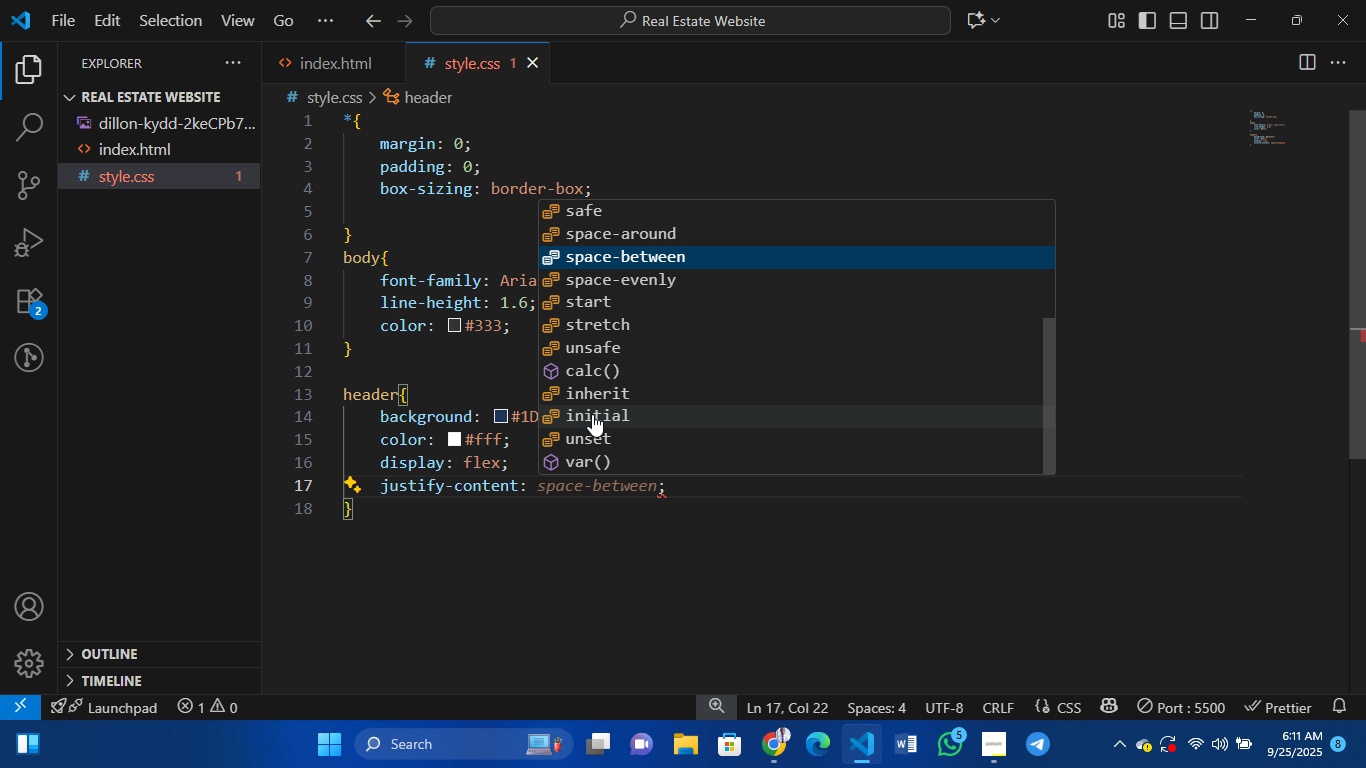 
key(Tab)
 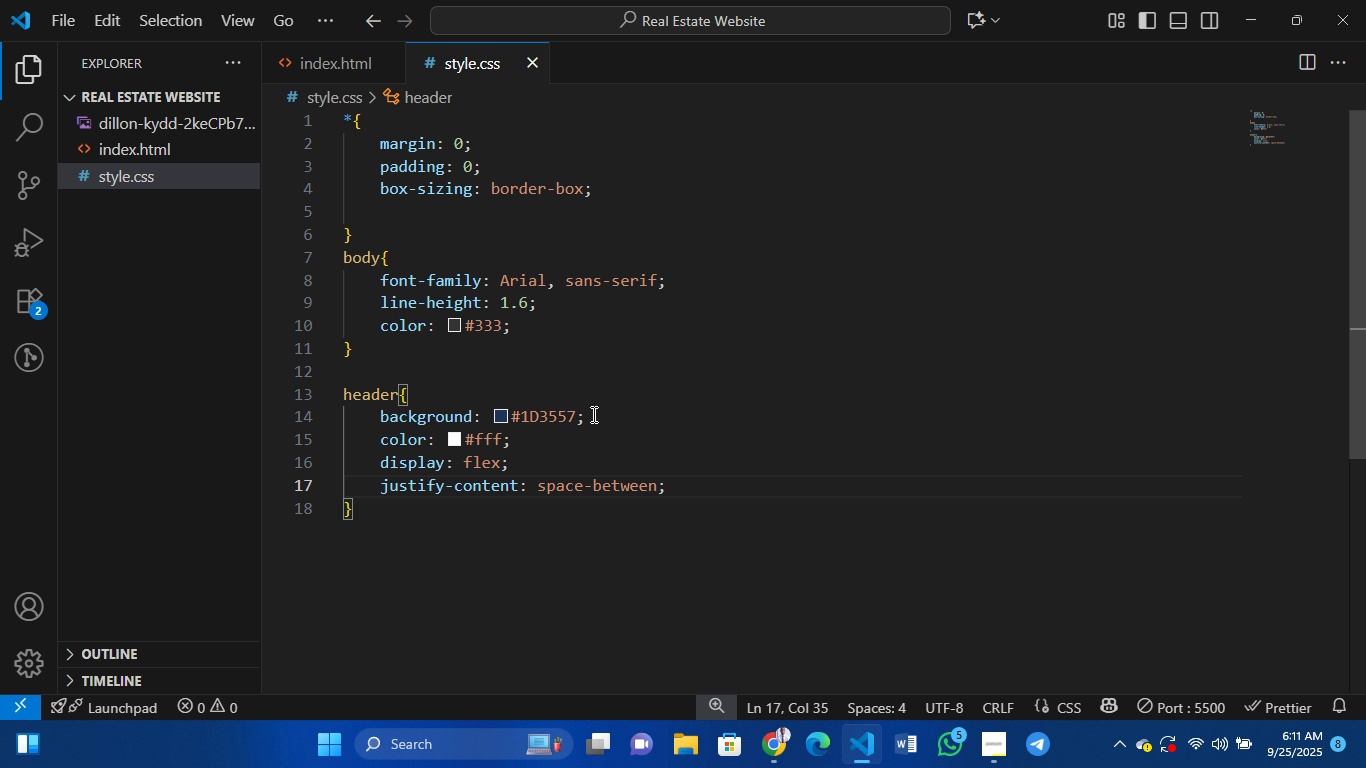 
key(ArrowRight)
 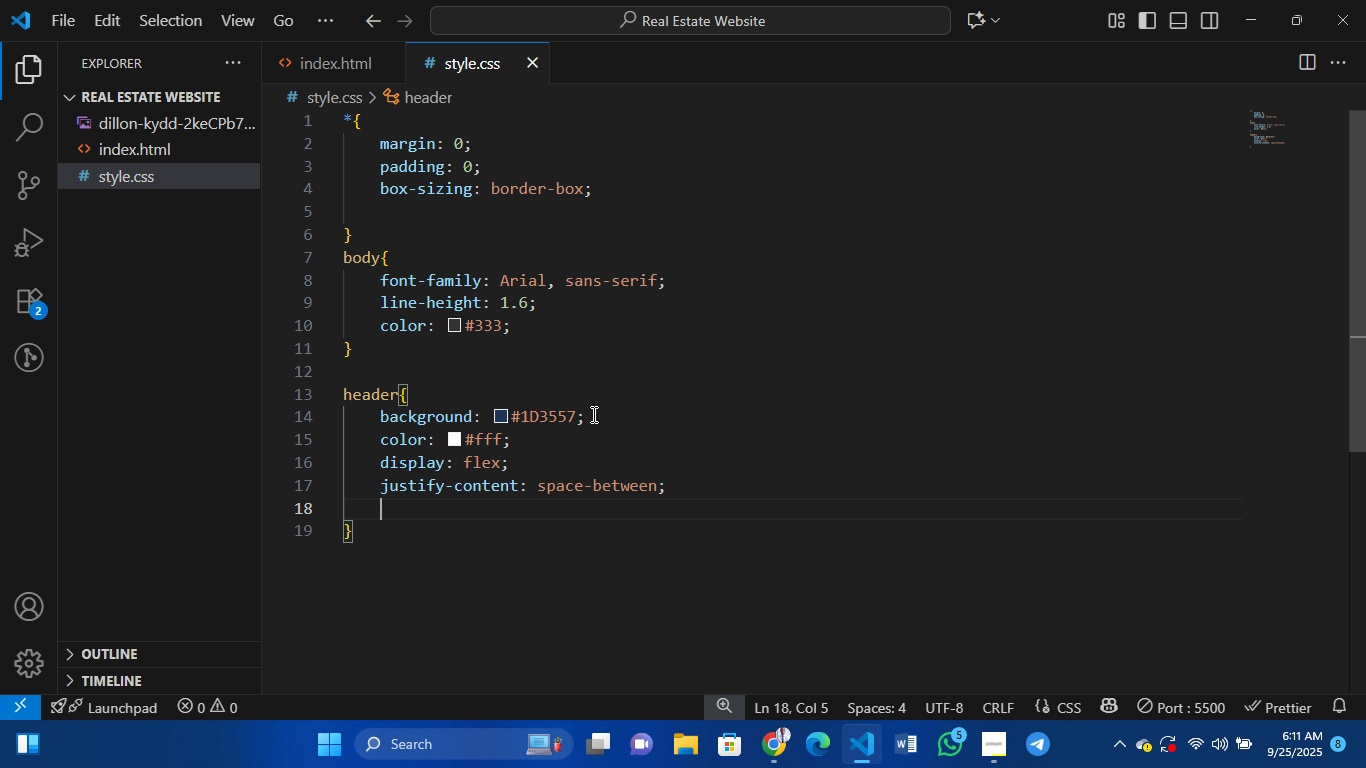 
key(Enter)
 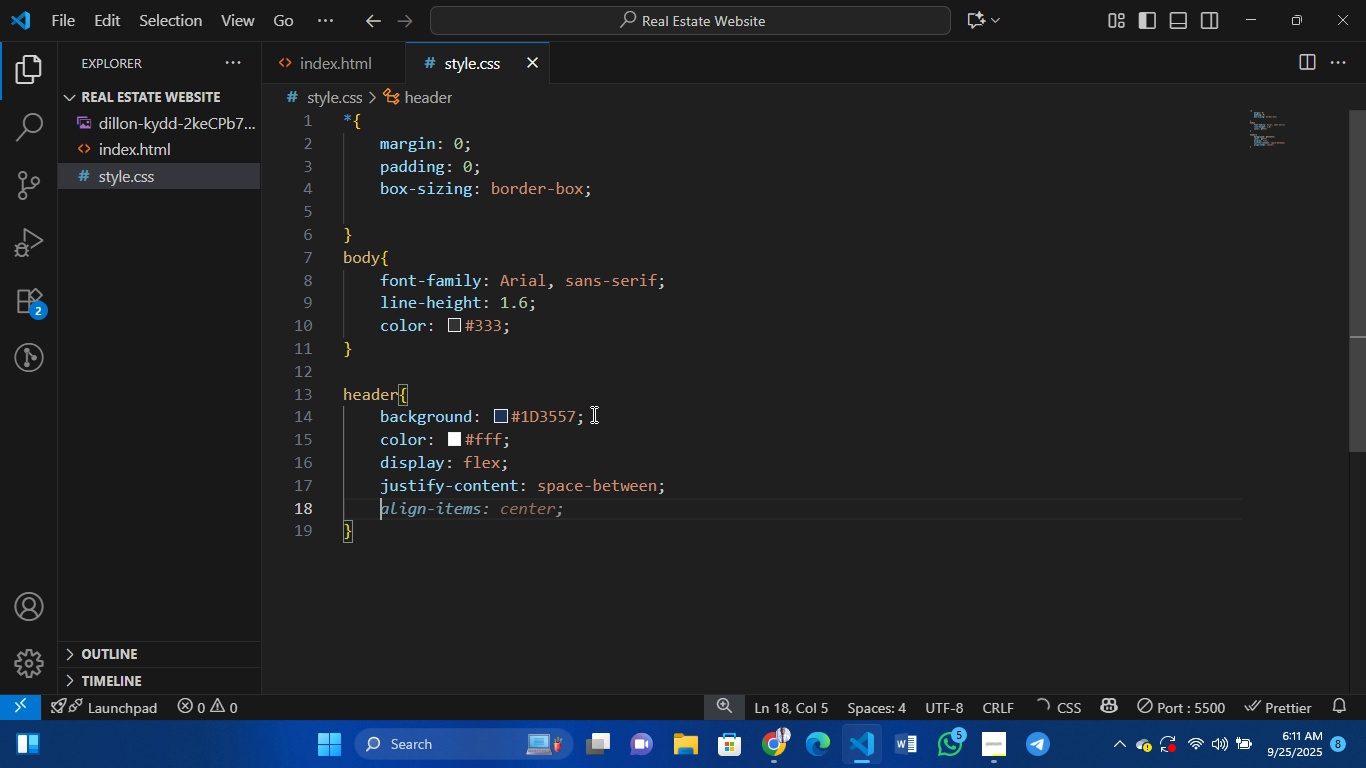 
type(alk)
key(Backspace)
type(ign-itme)
key(Backspace)
key(Backspace)
 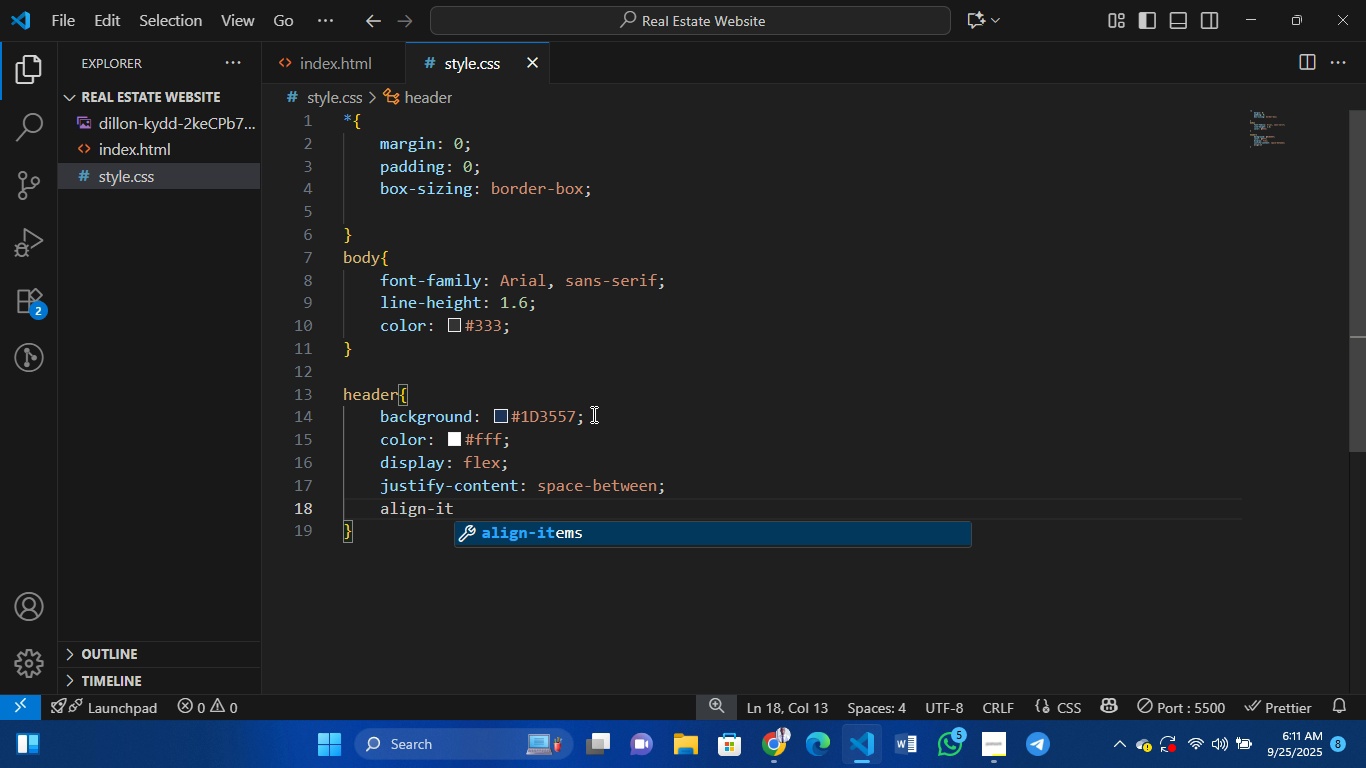 
hold_key(key=Tab, duration=0.83)
 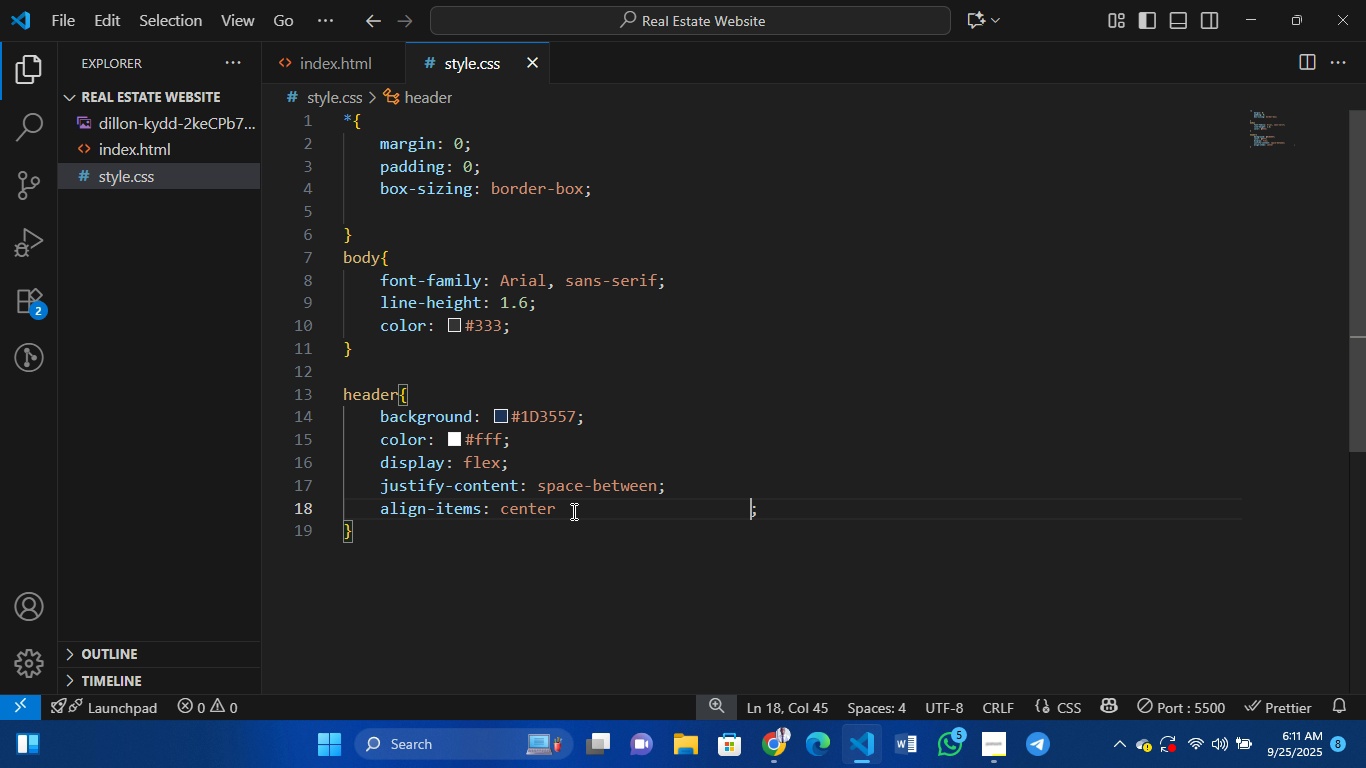 
key(Backspace)
 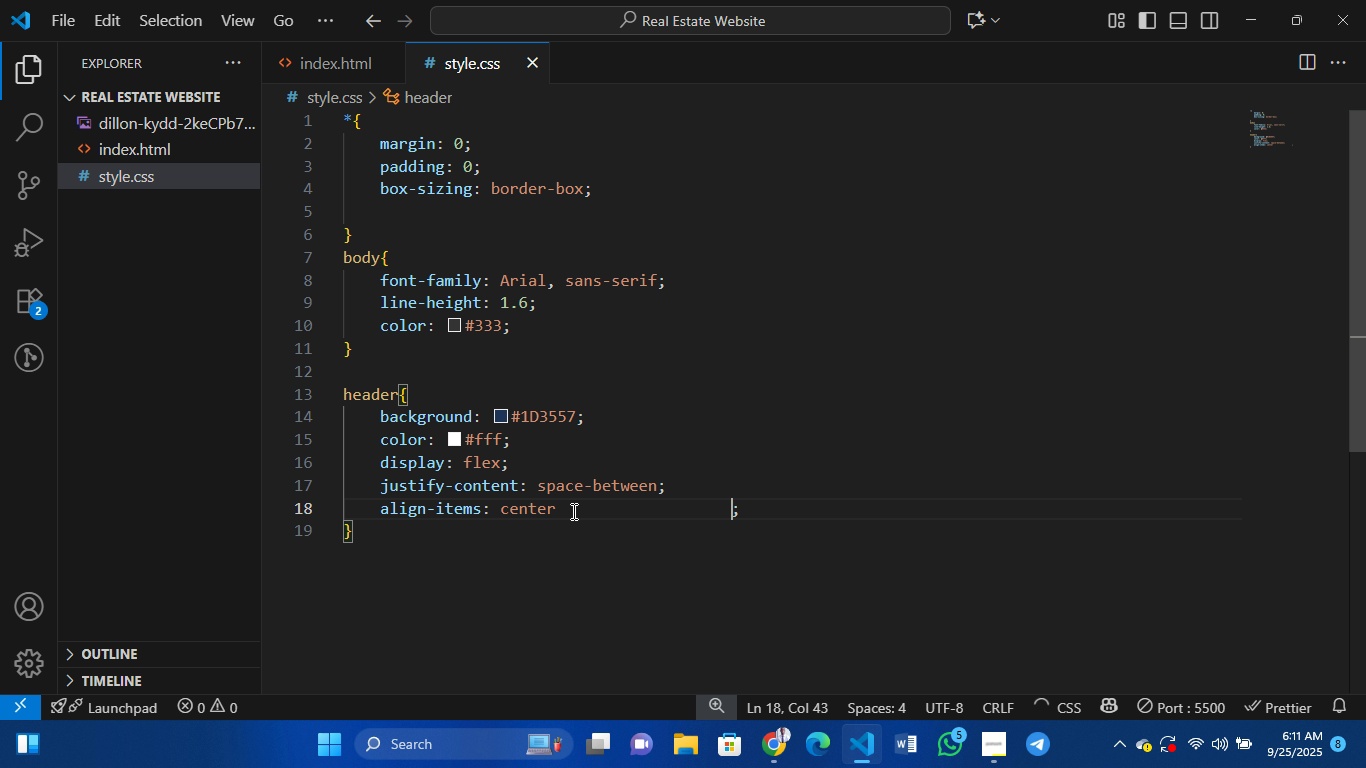 
key(Backspace)
 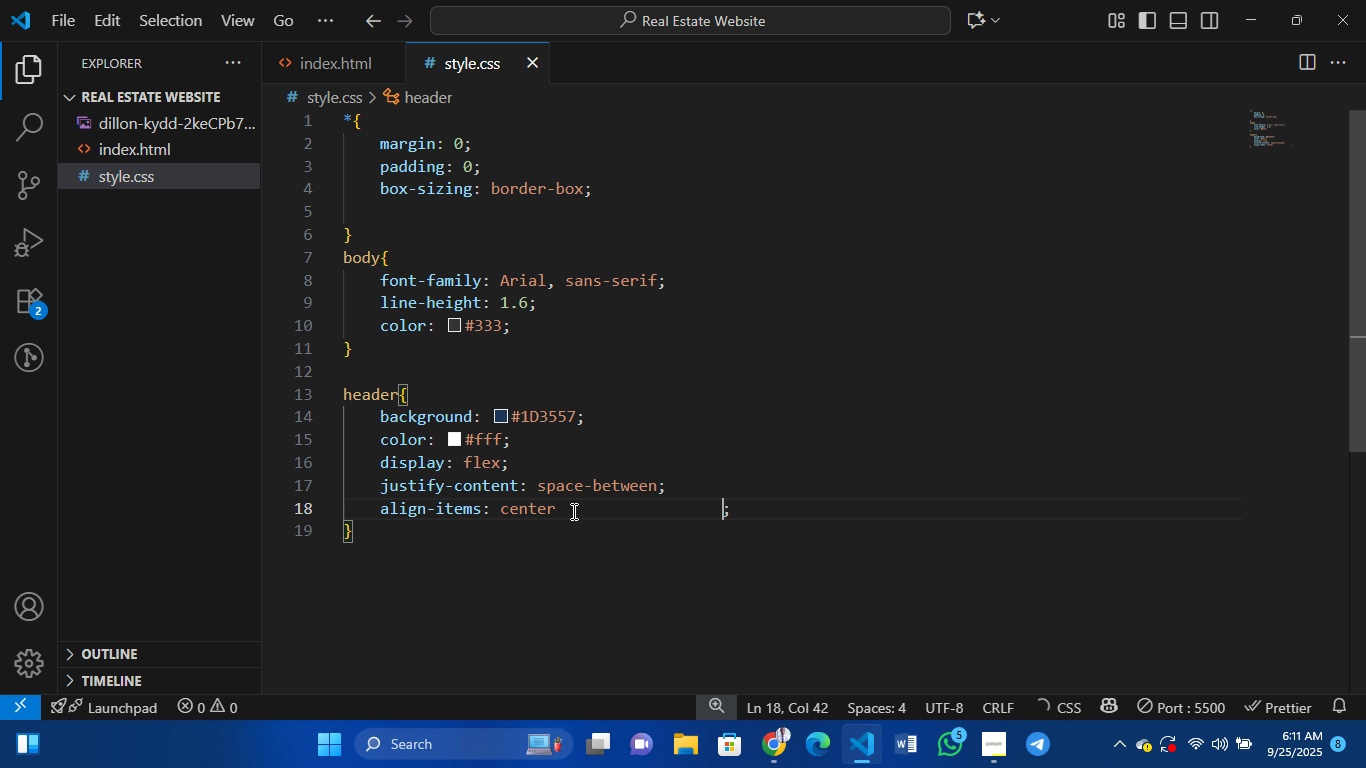 
key(Backspace)
 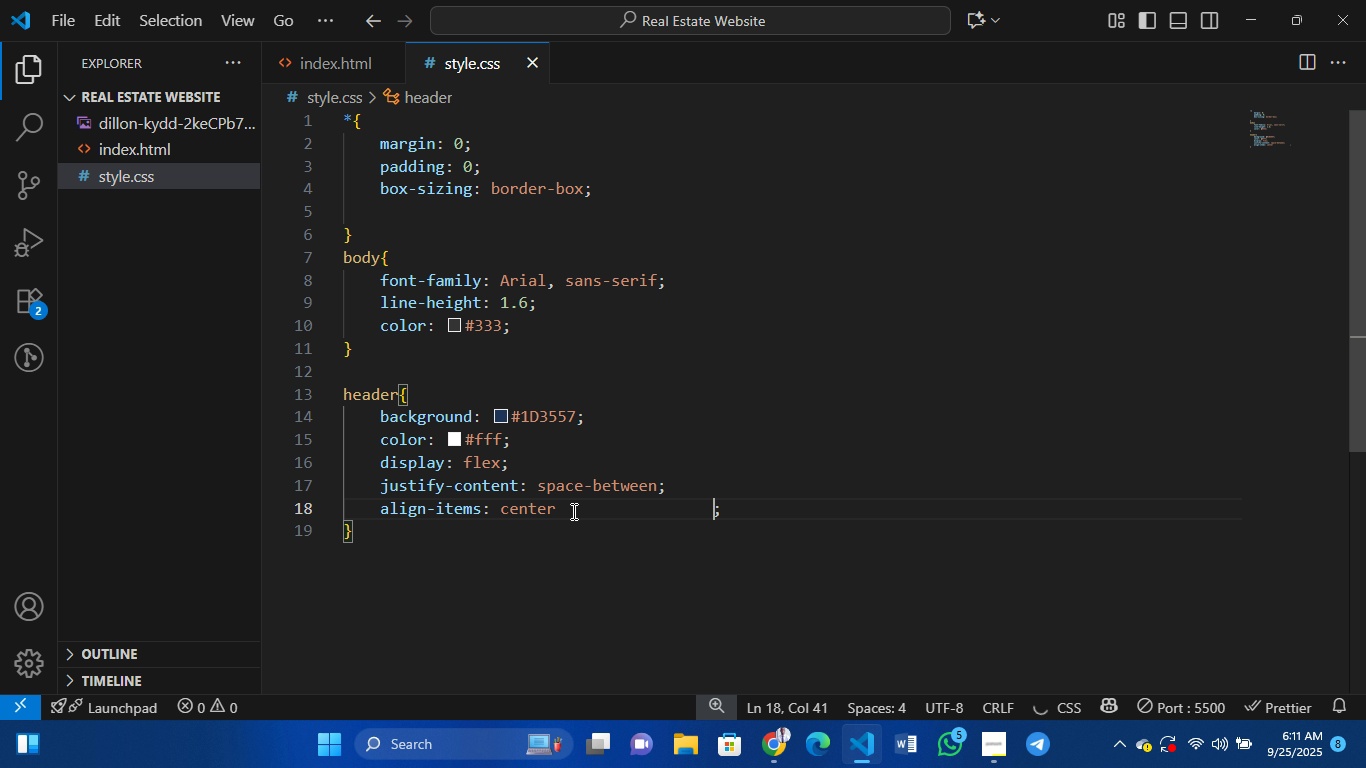 
key(Backspace)
 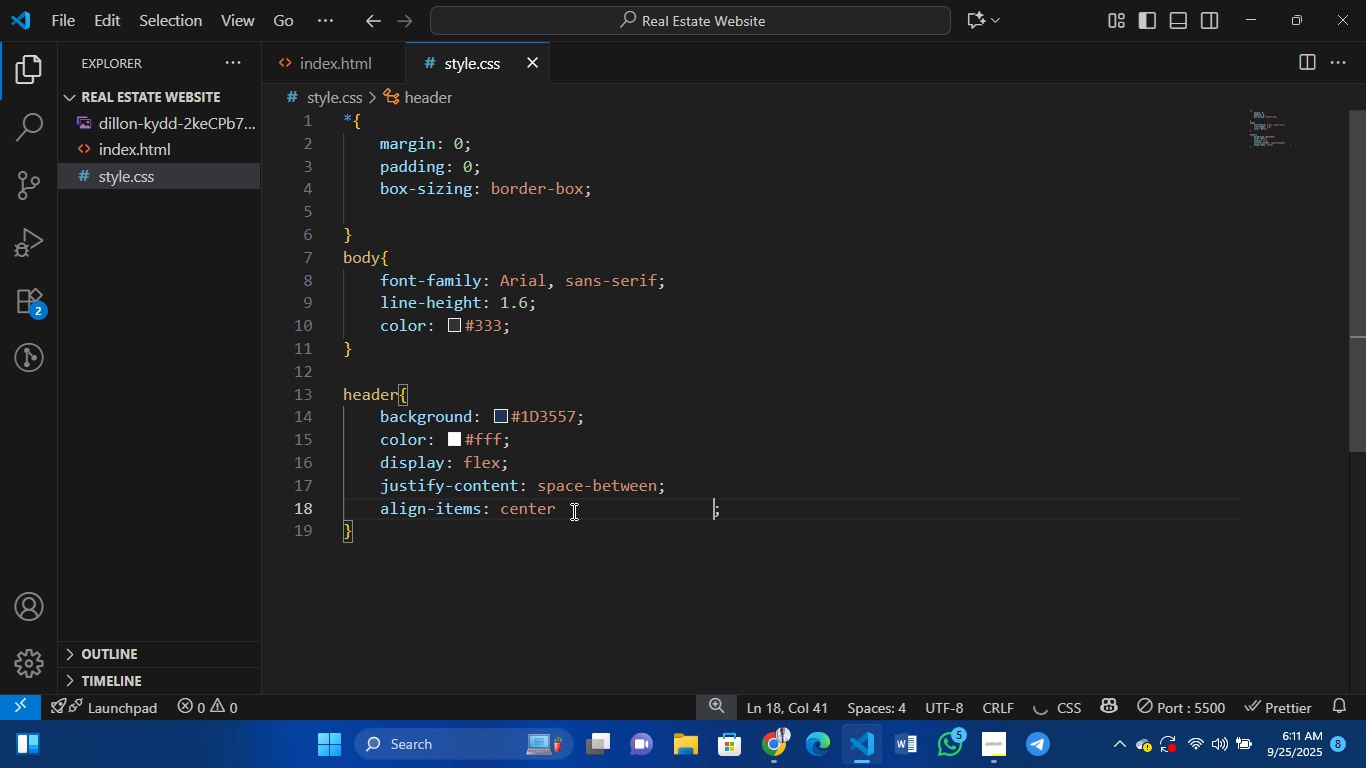 
key(Backspace)
 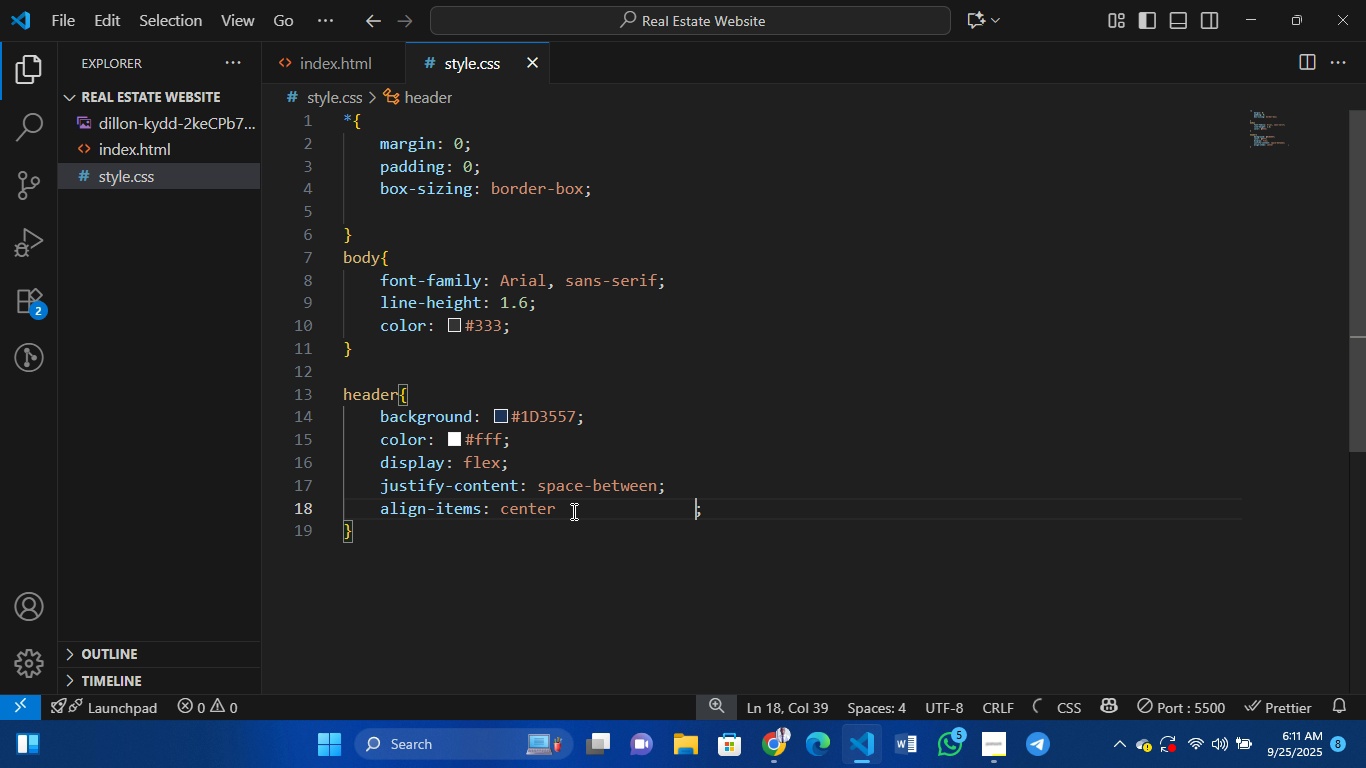 
key(Backspace)
 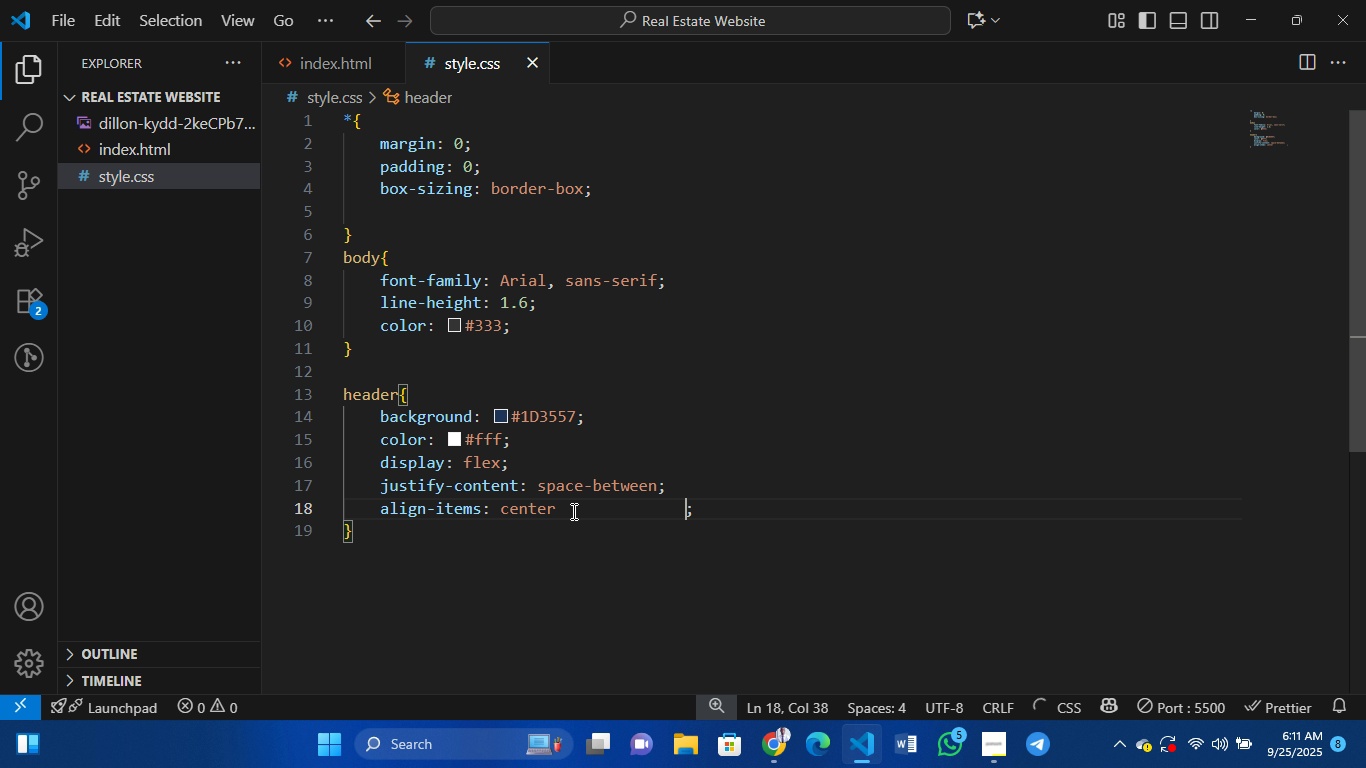 
key(Backspace)
 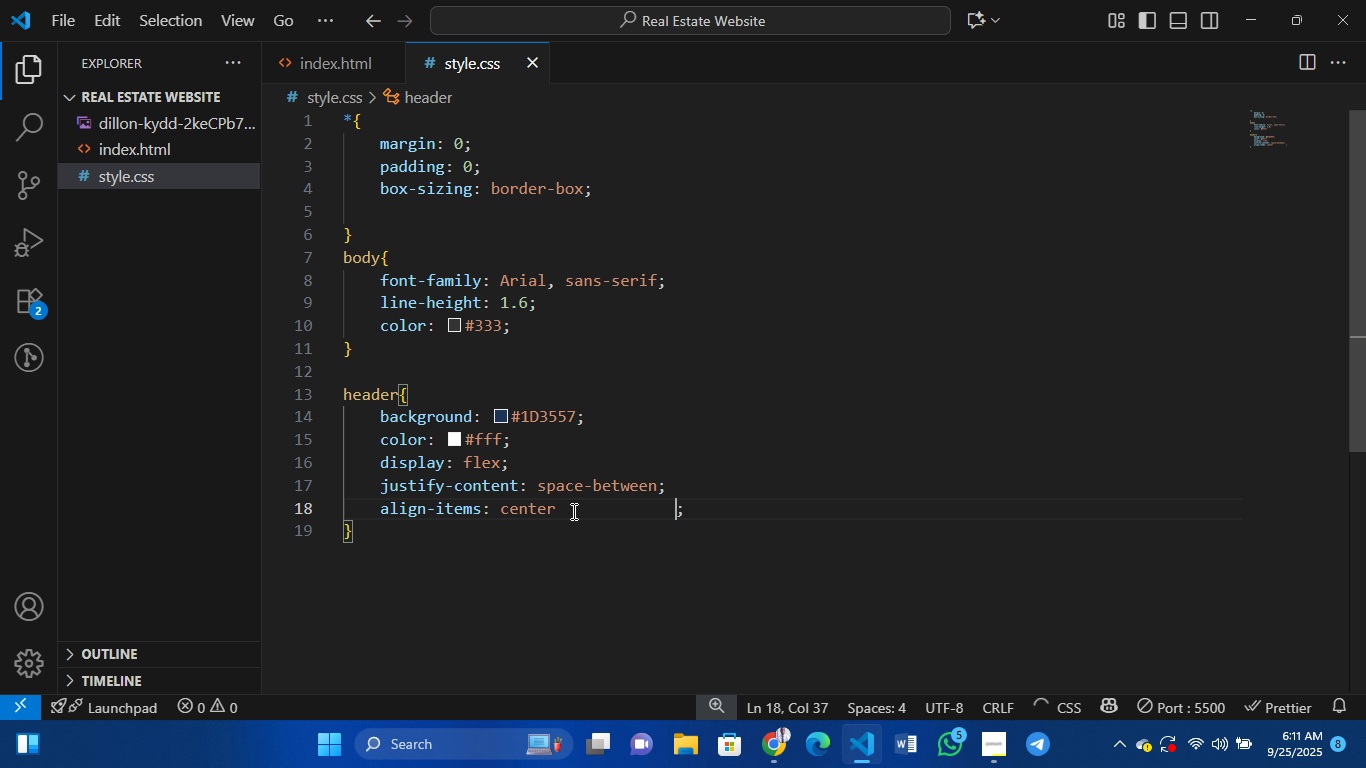 
key(Backspace)
 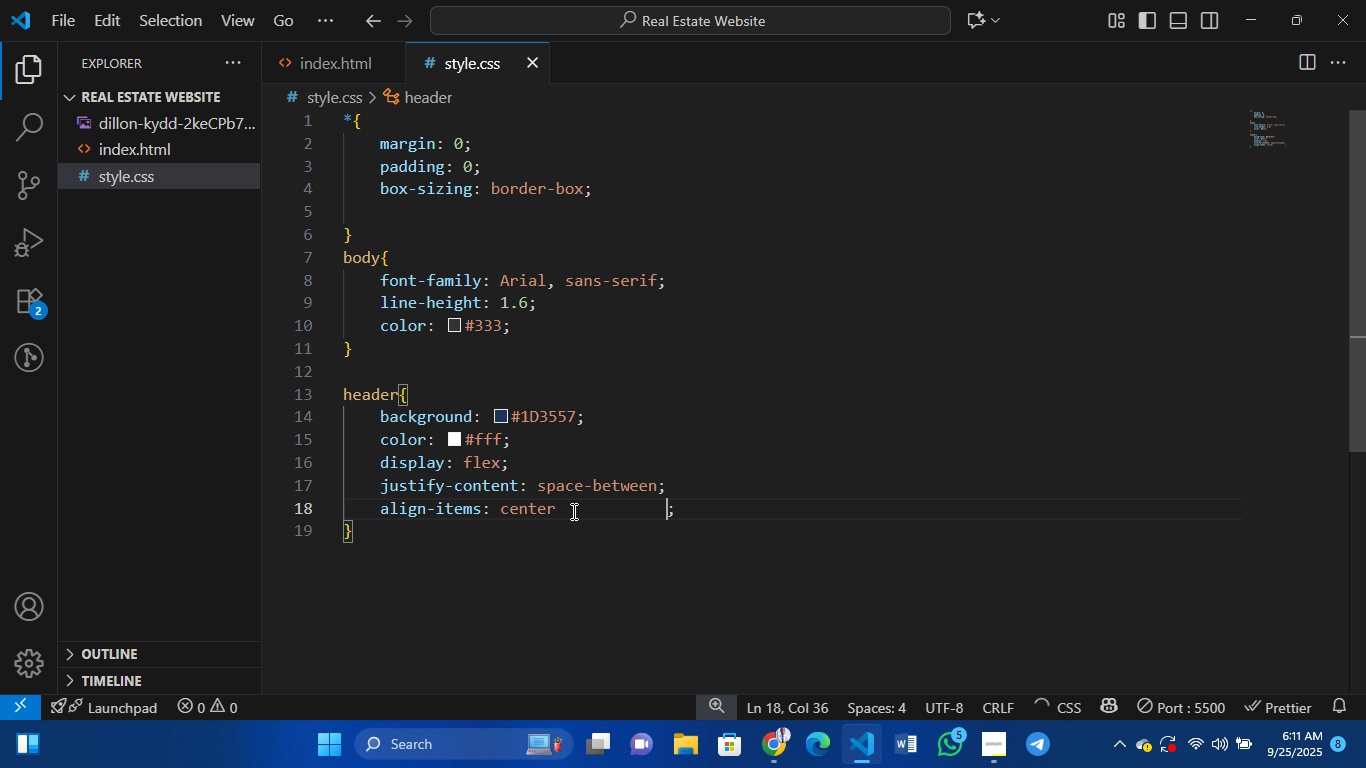 
key(Backspace)
 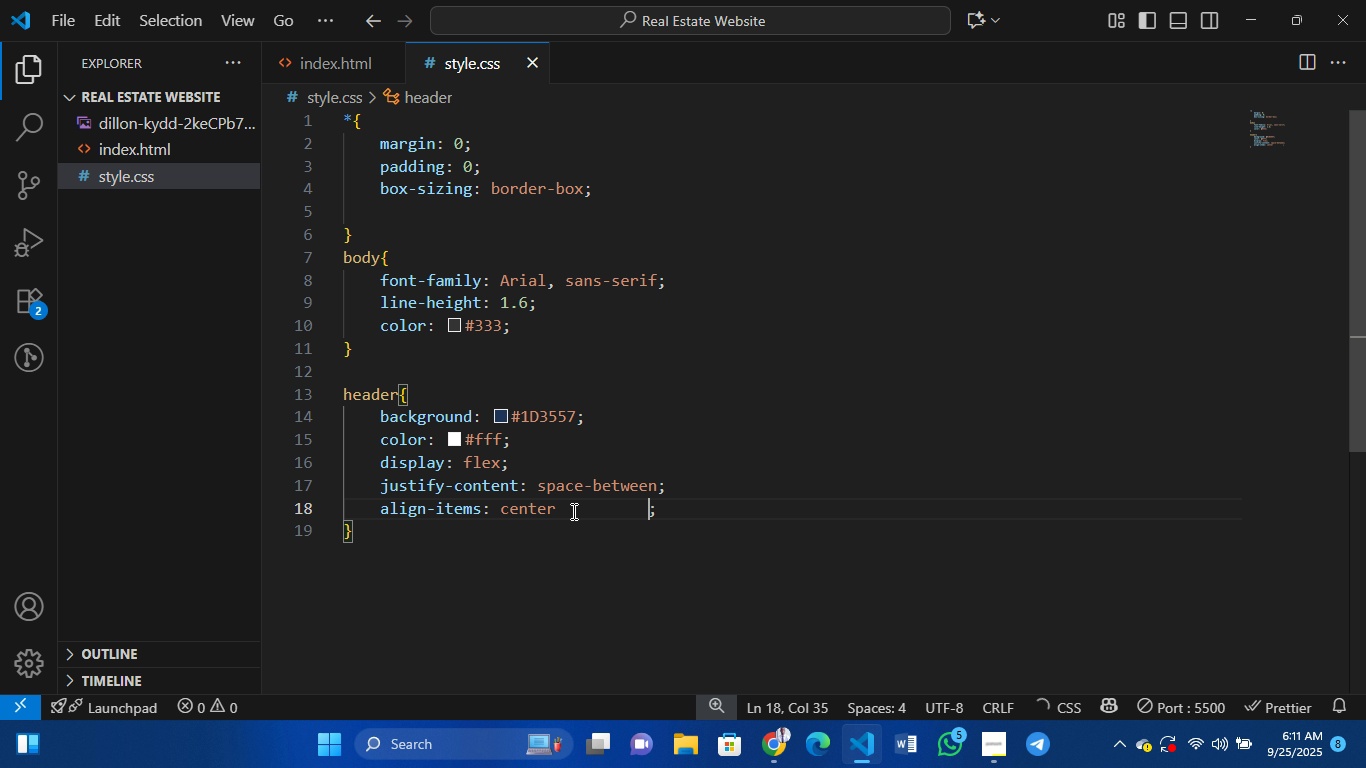 
key(Backspace)
 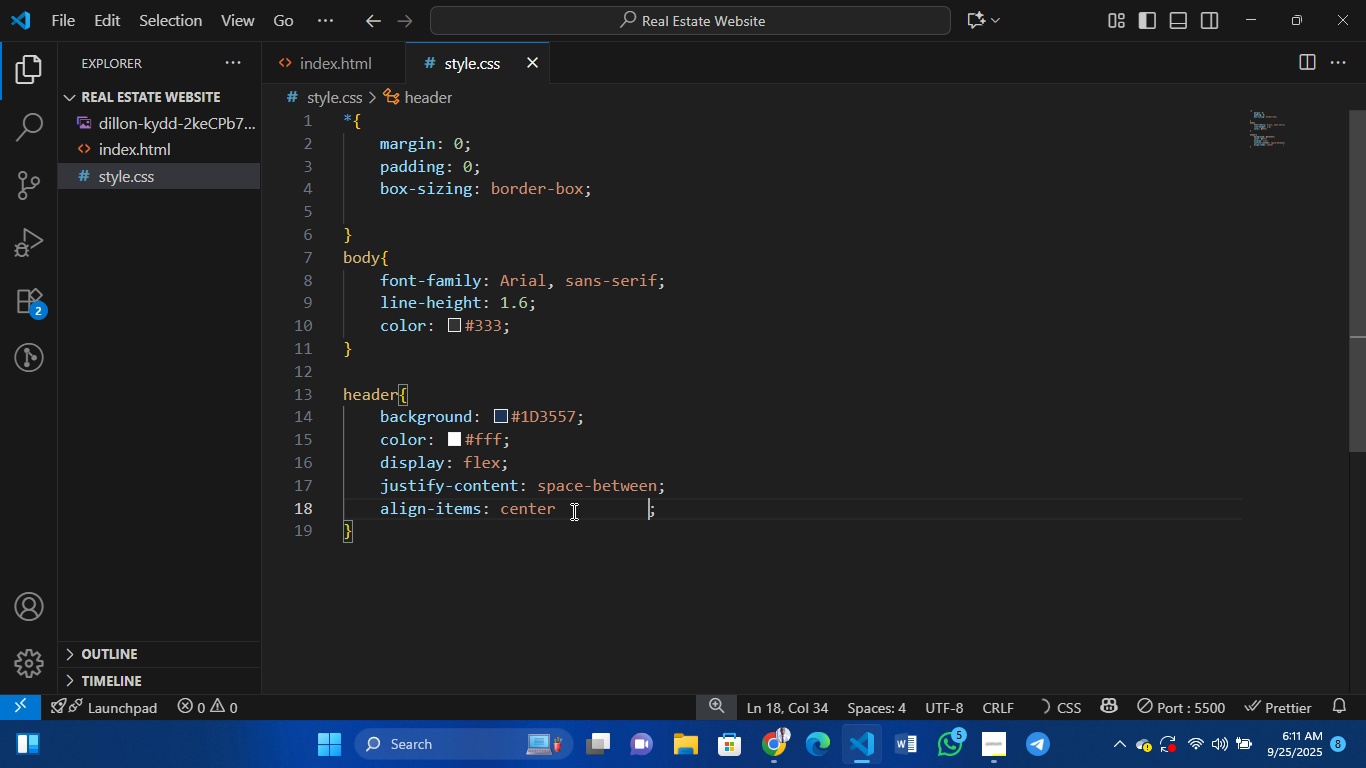 
key(Backspace)
 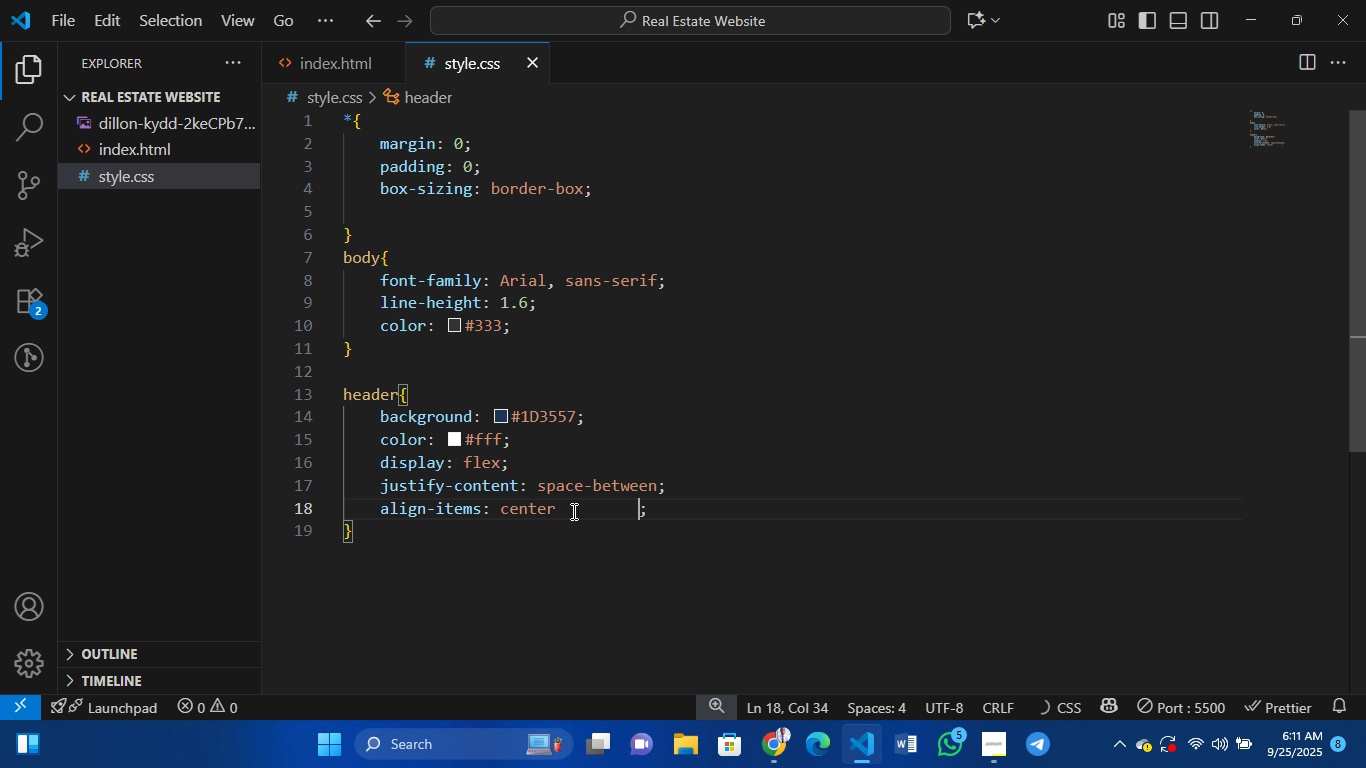 
key(Backspace)
 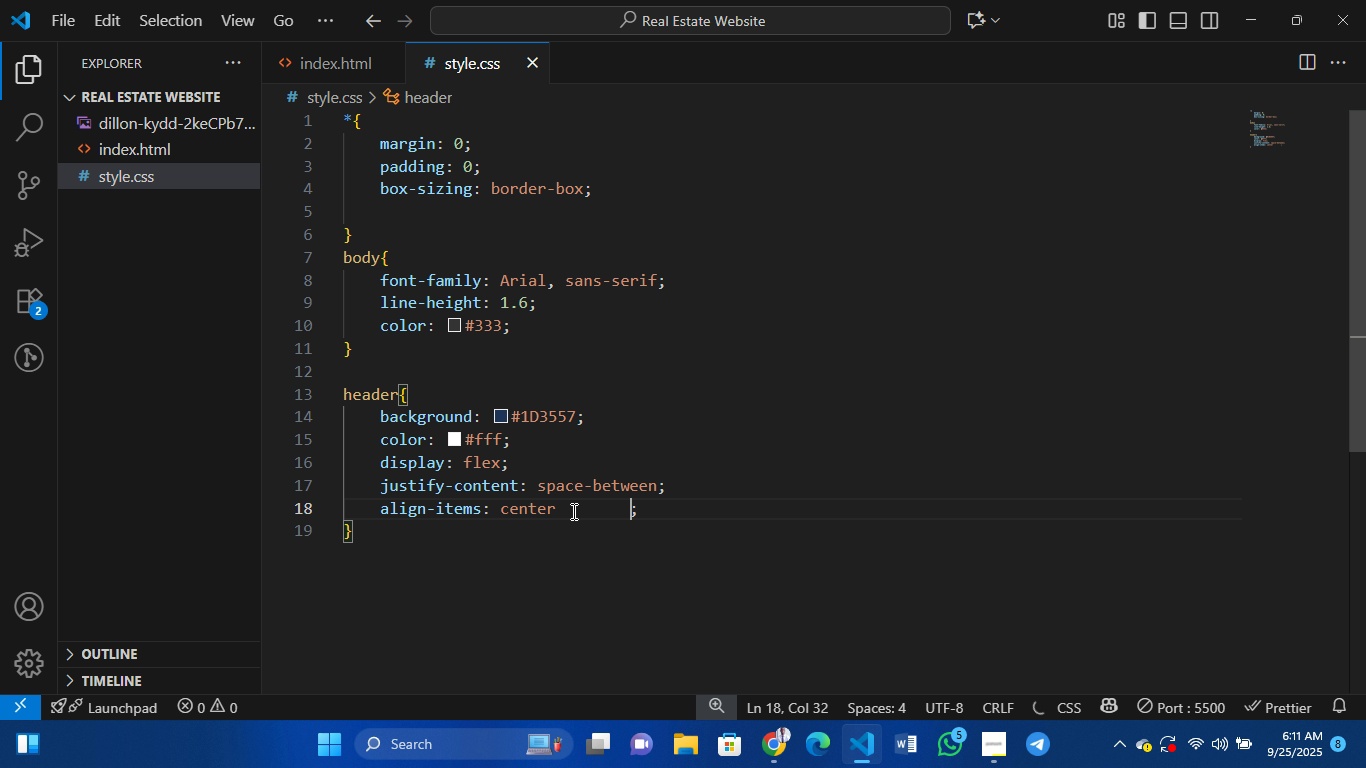 
key(Backspace)
 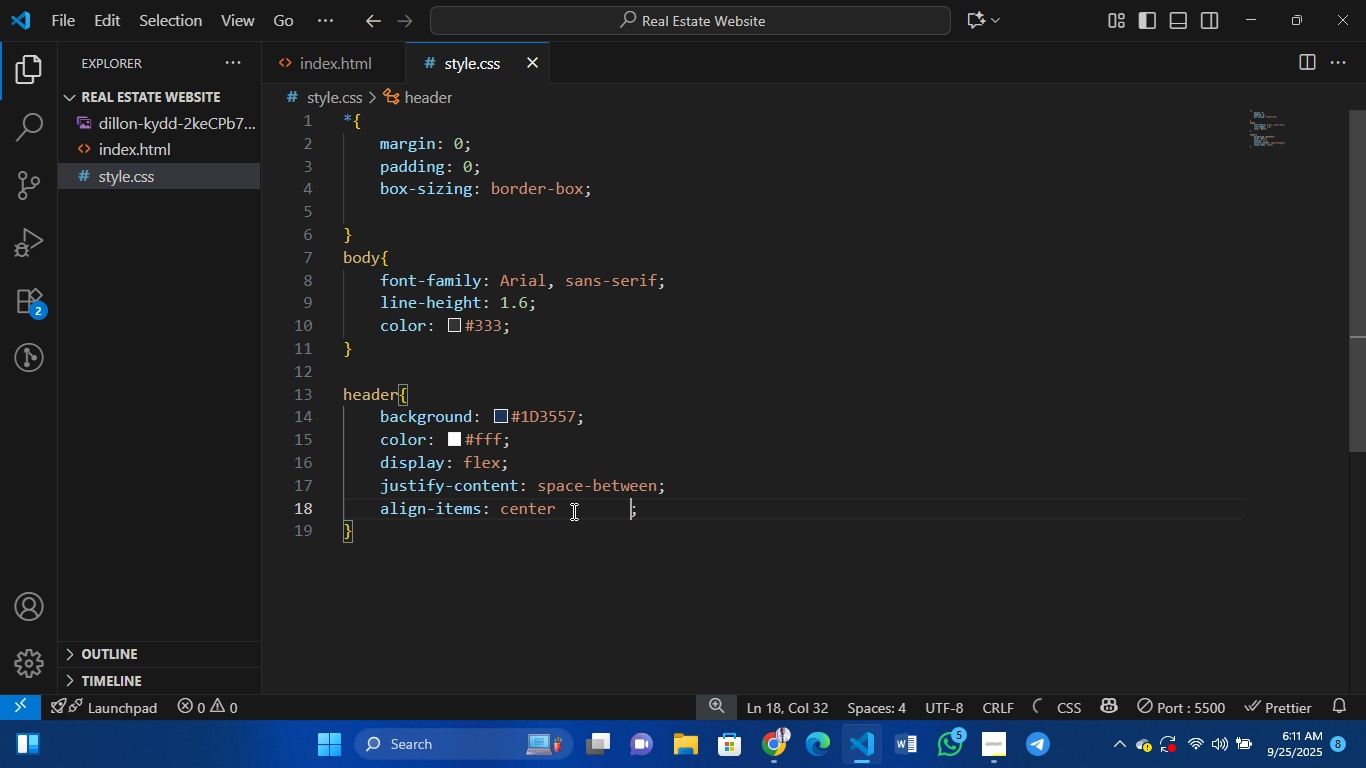 
key(Backspace)
 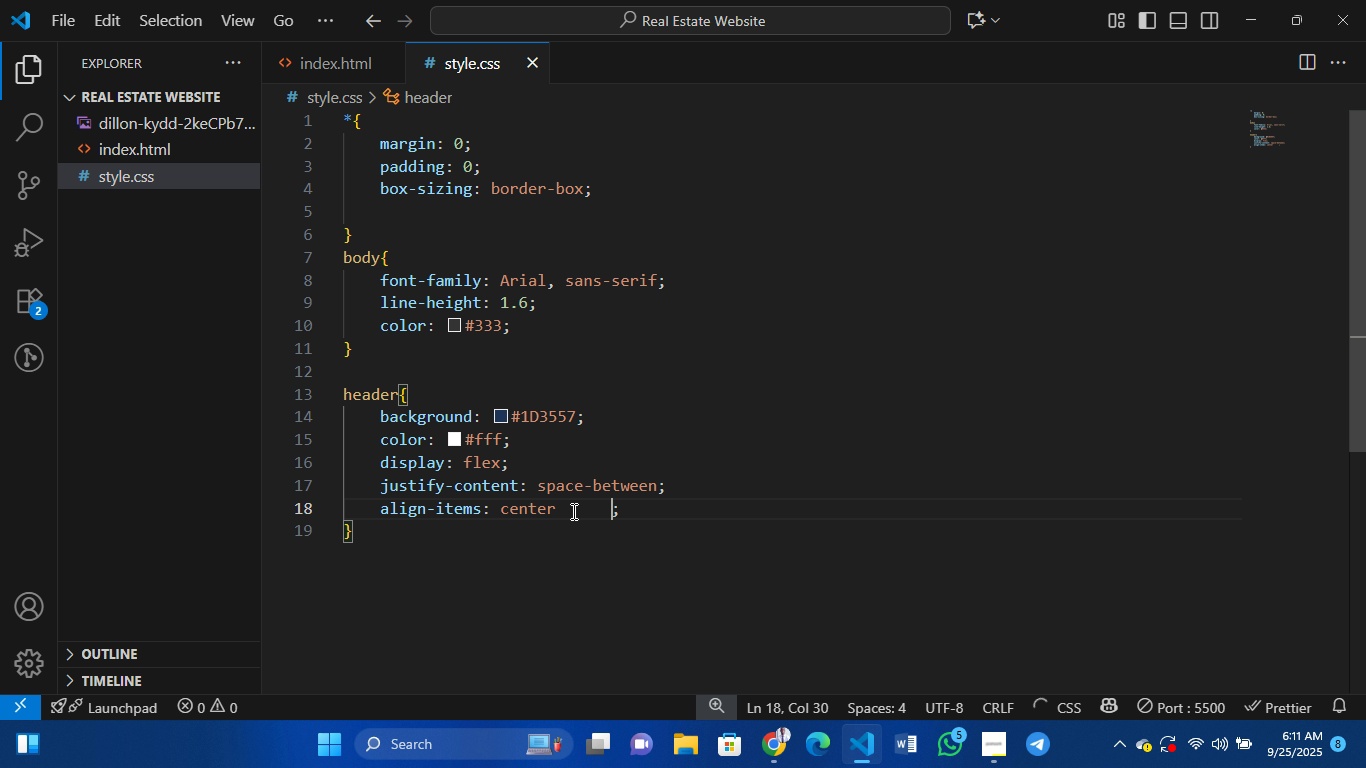 
key(Backspace)
 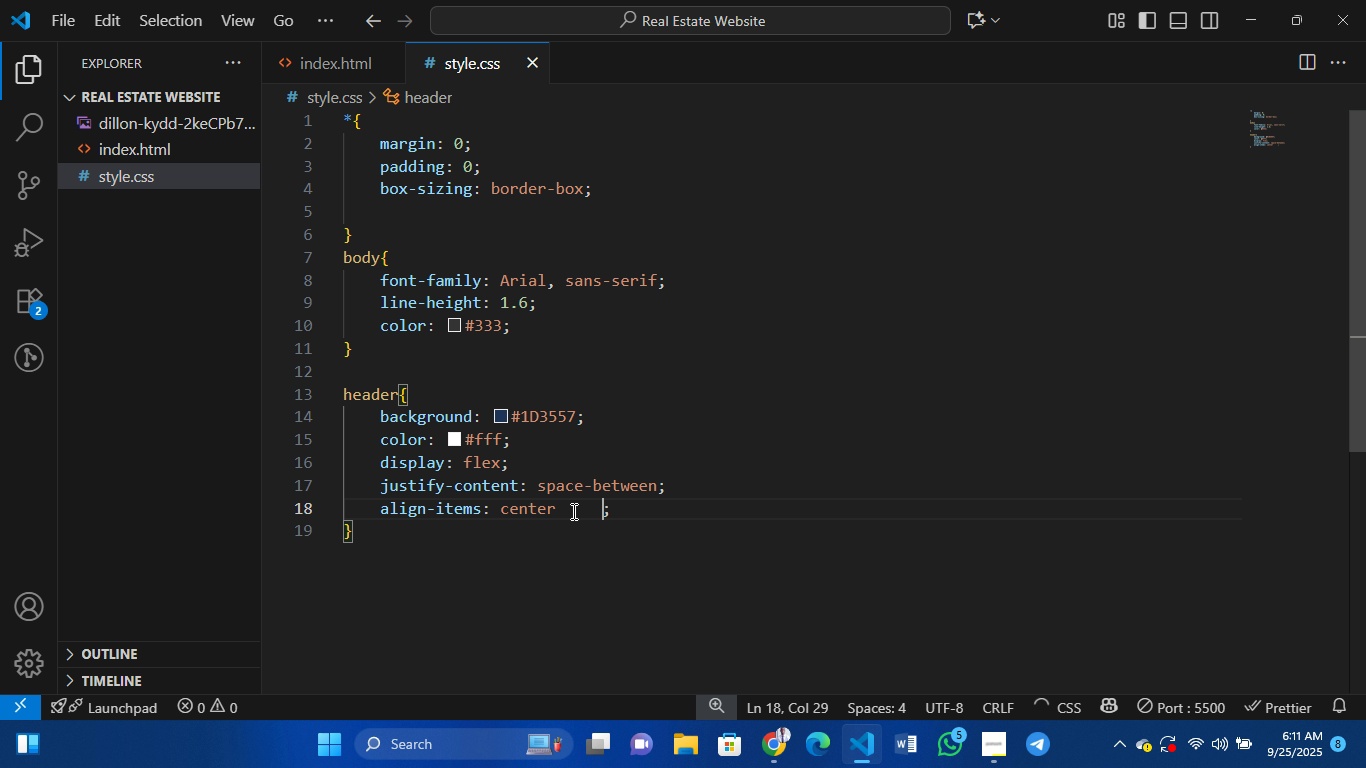 
key(Backspace)
 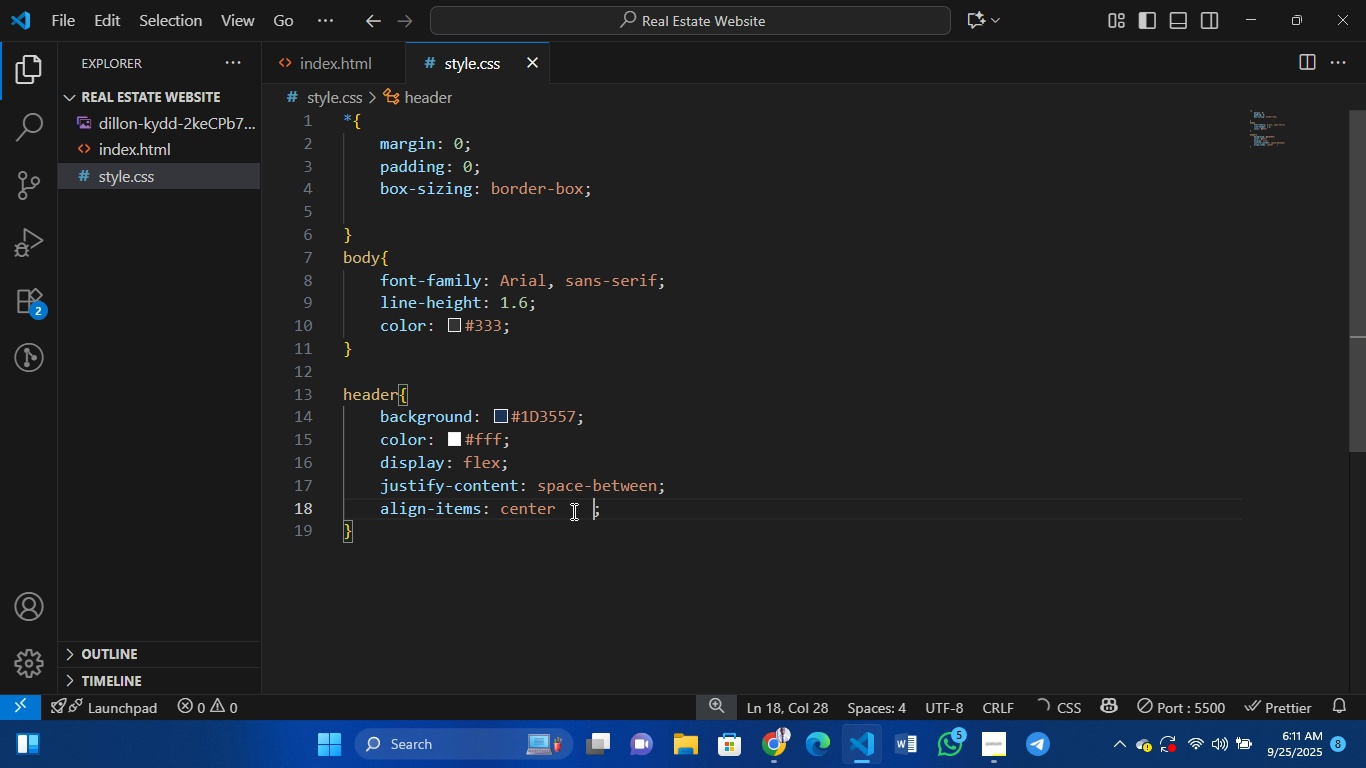 
key(Backspace)
 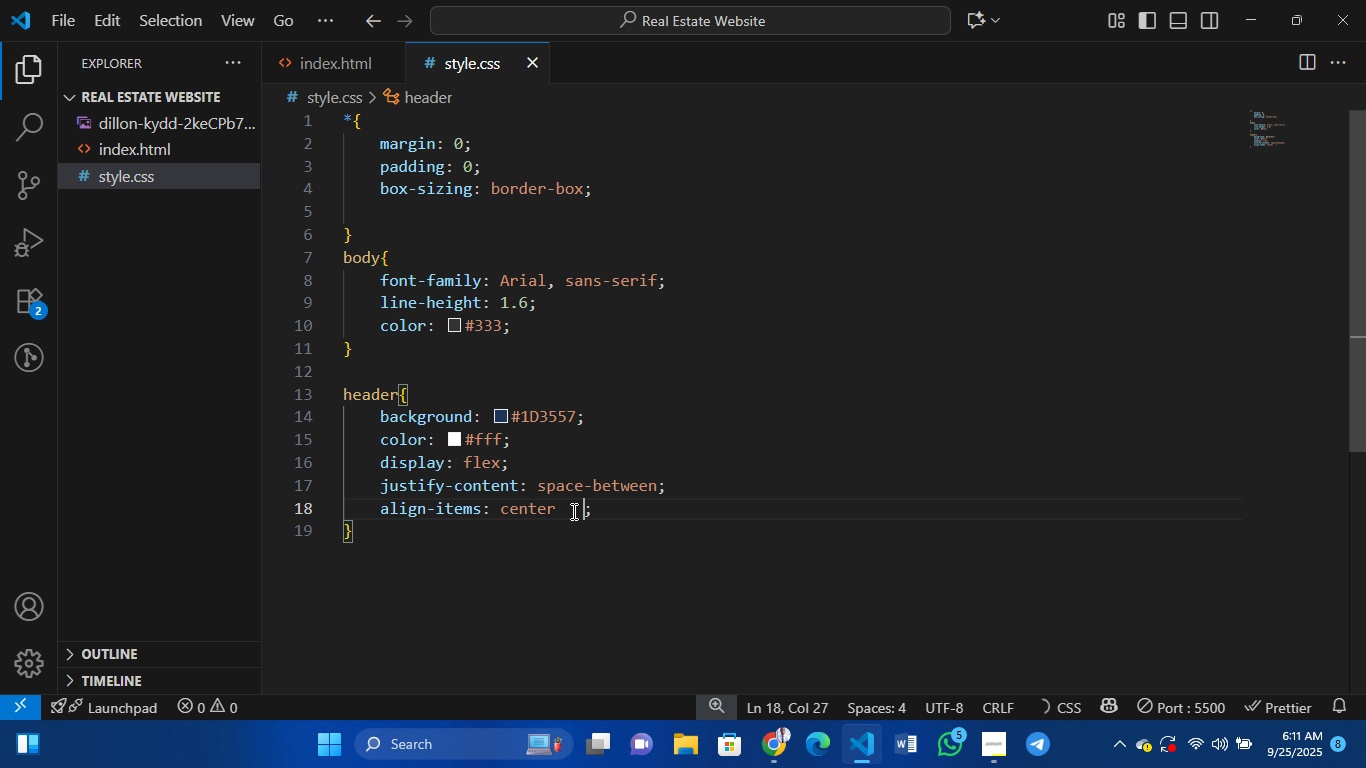 
key(Backspace)
 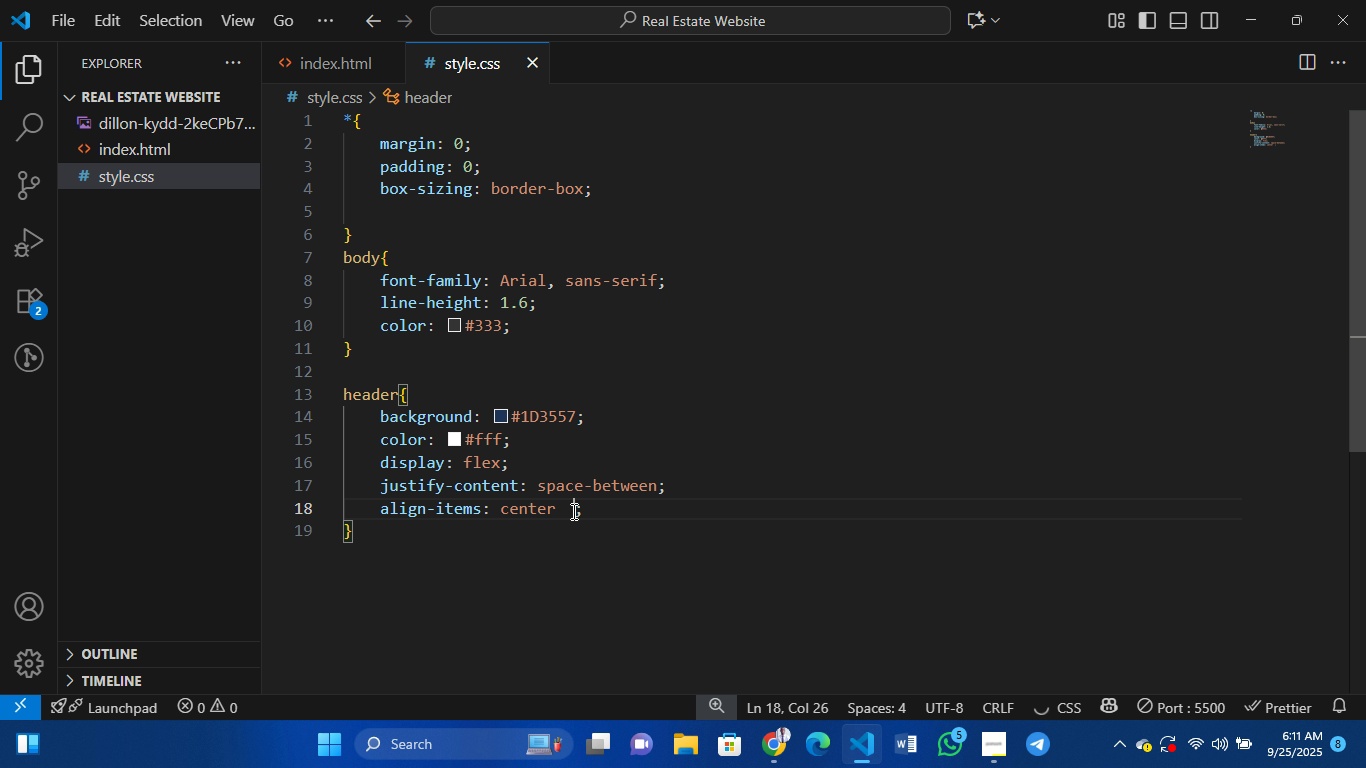 
key(Backspace)
 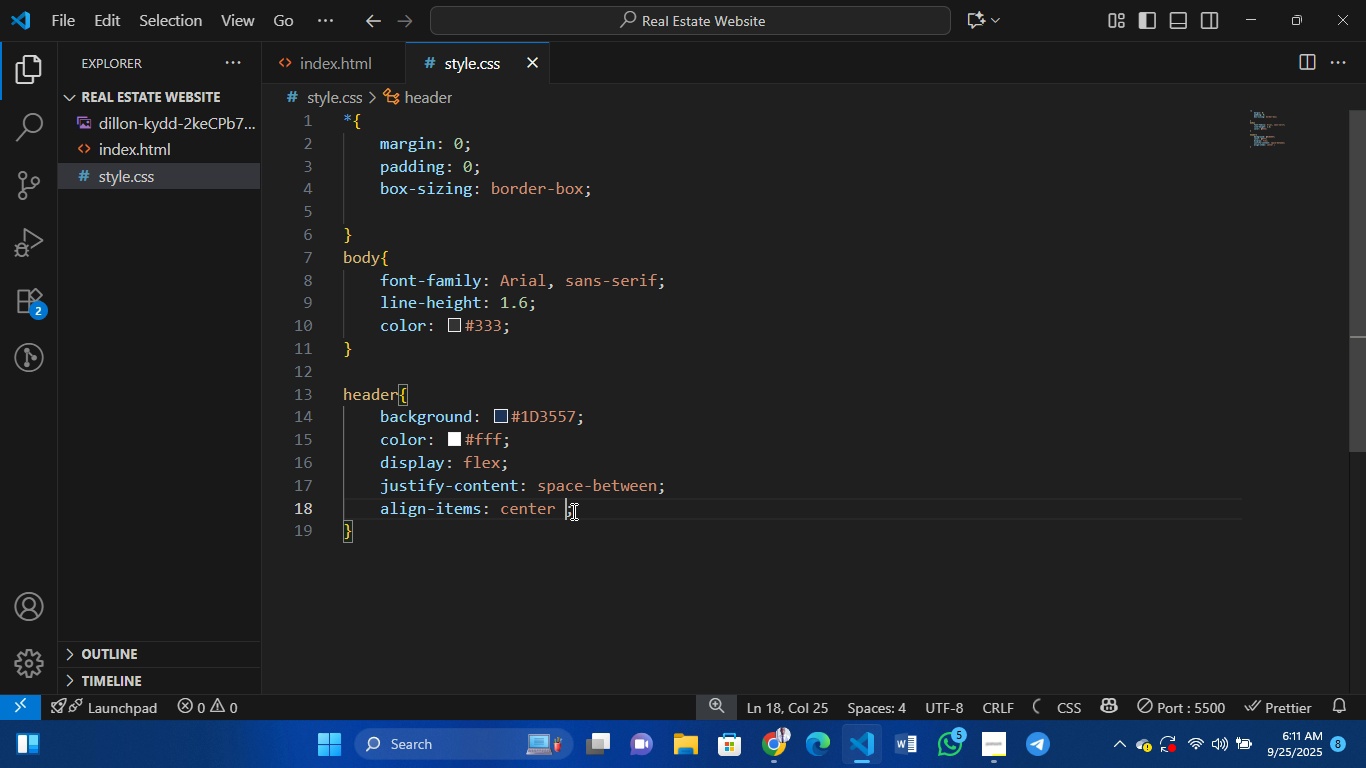 
key(Backspace)
 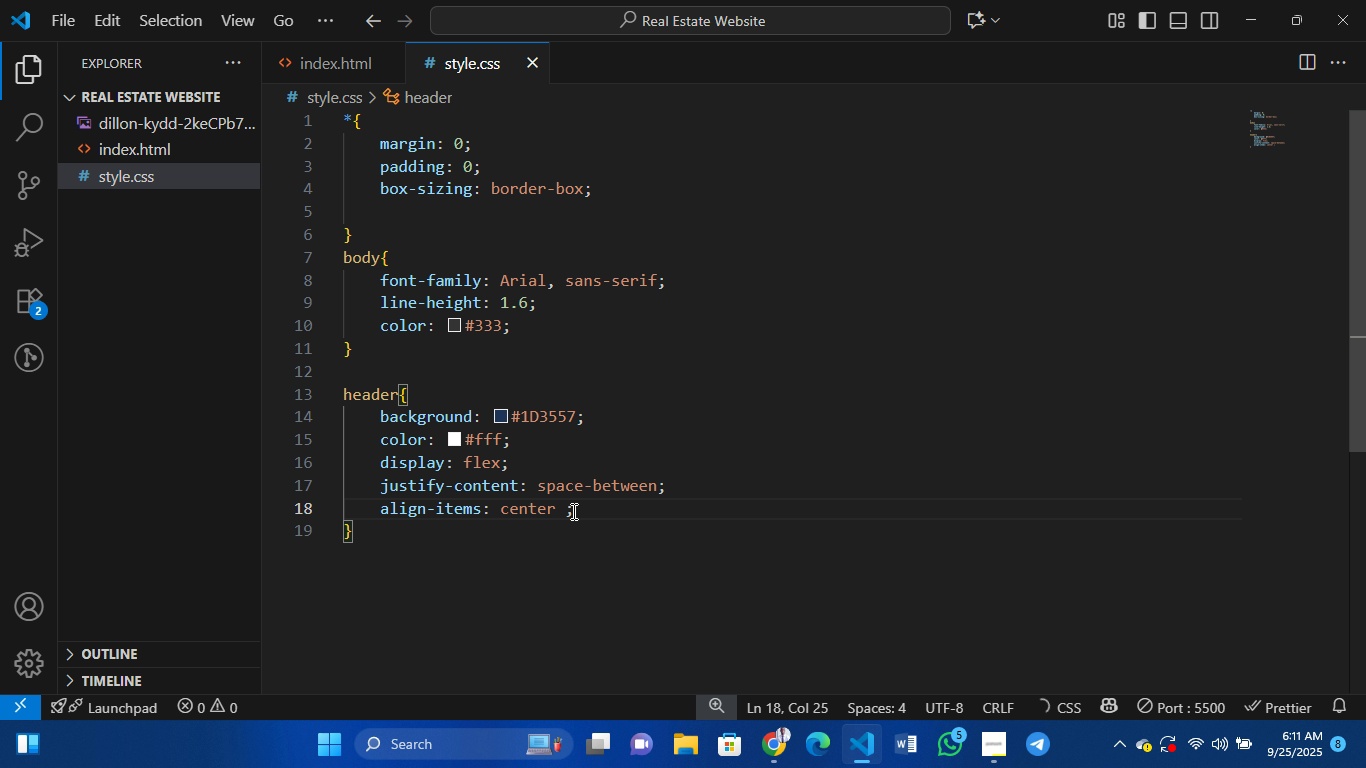 
key(Backspace)
 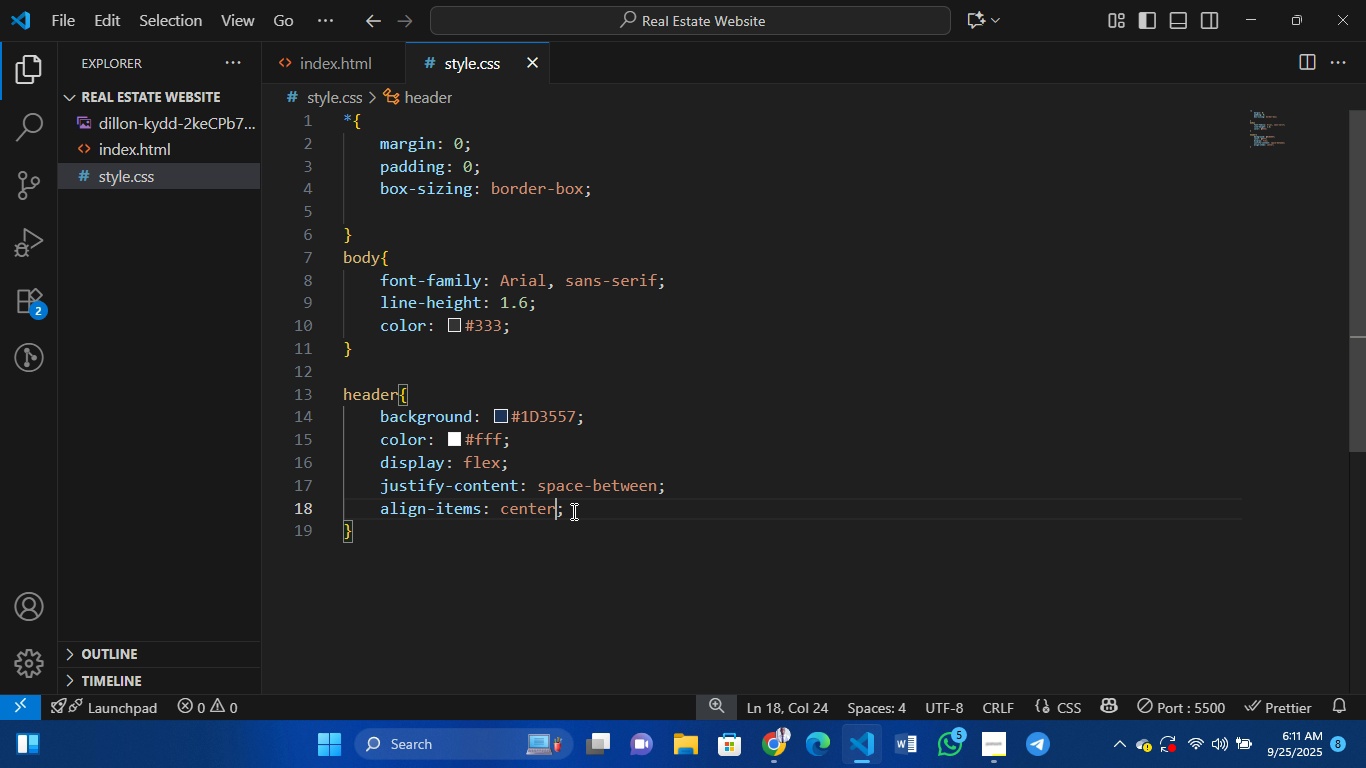 
left_click([572, 511])
 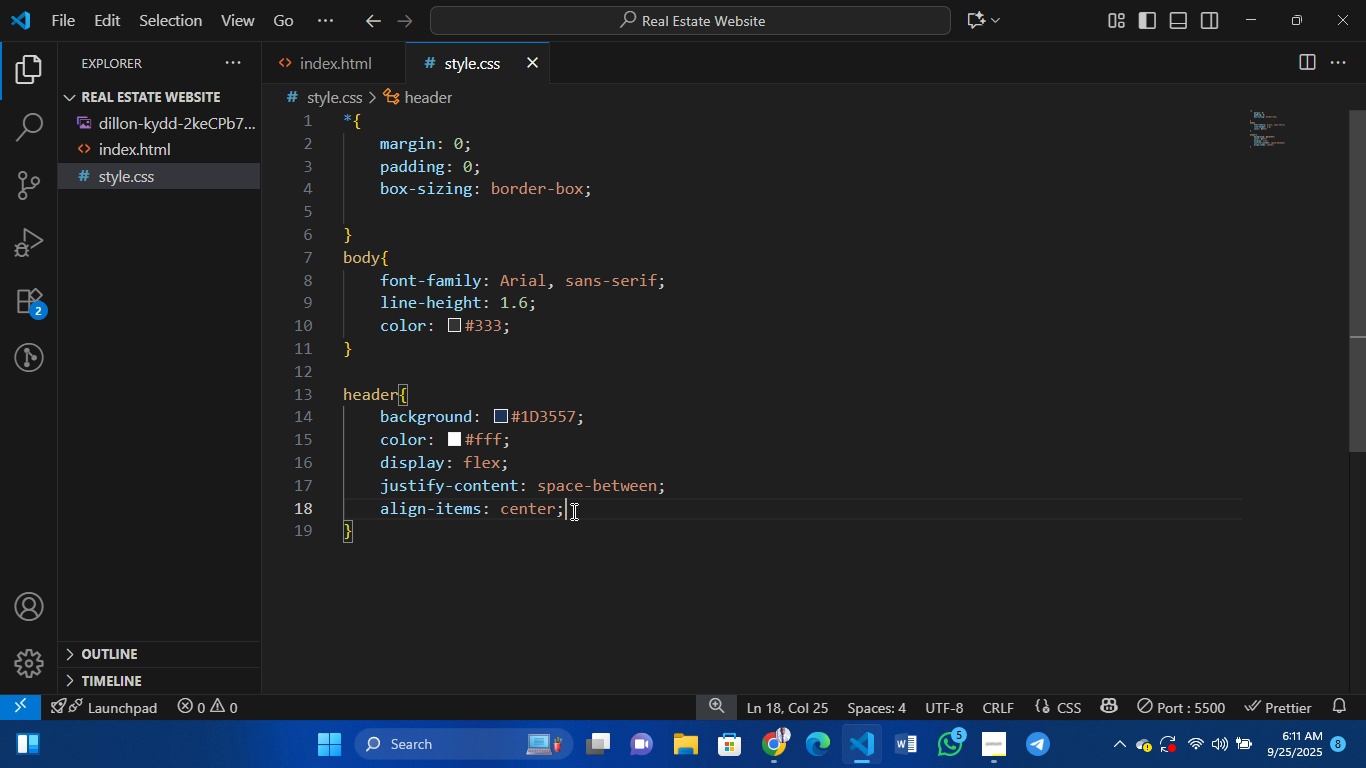 
key(Enter)
 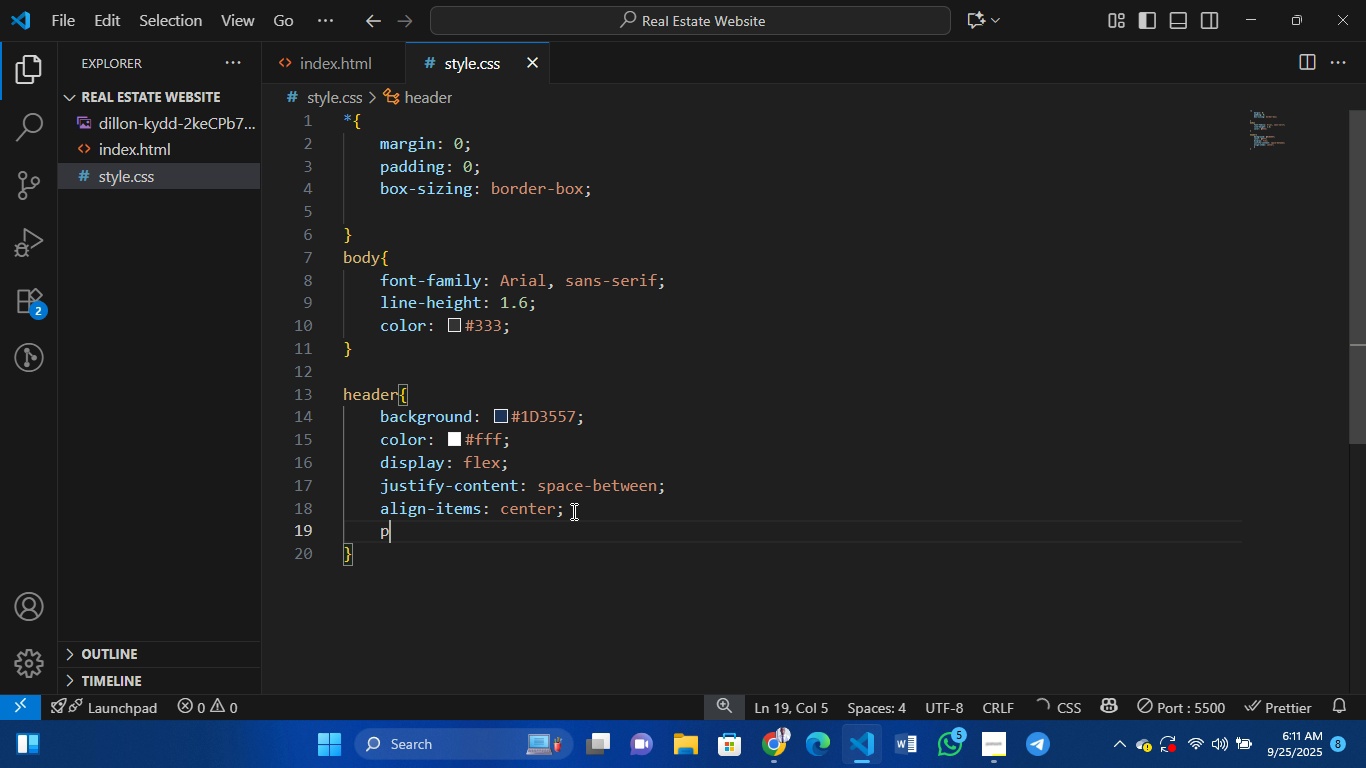 
type(padding)
 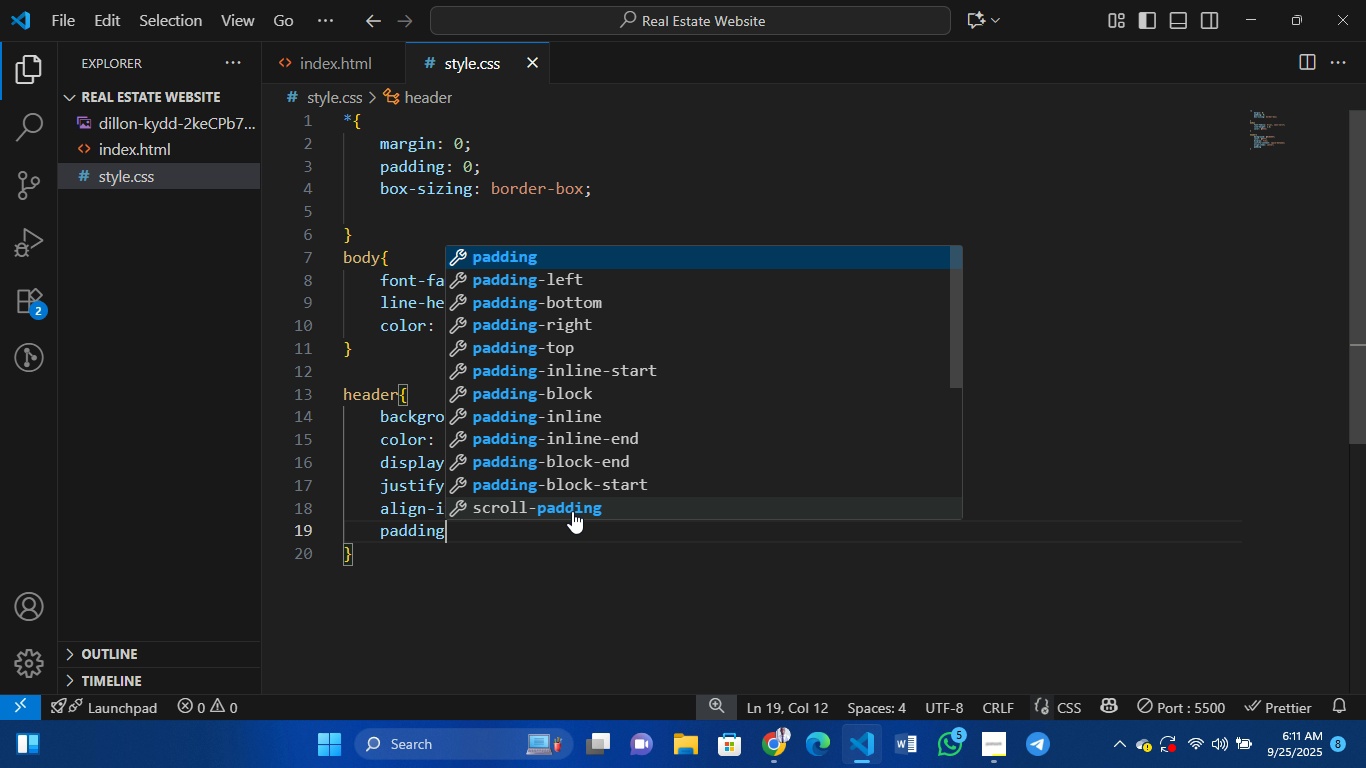 
key(Enter)
 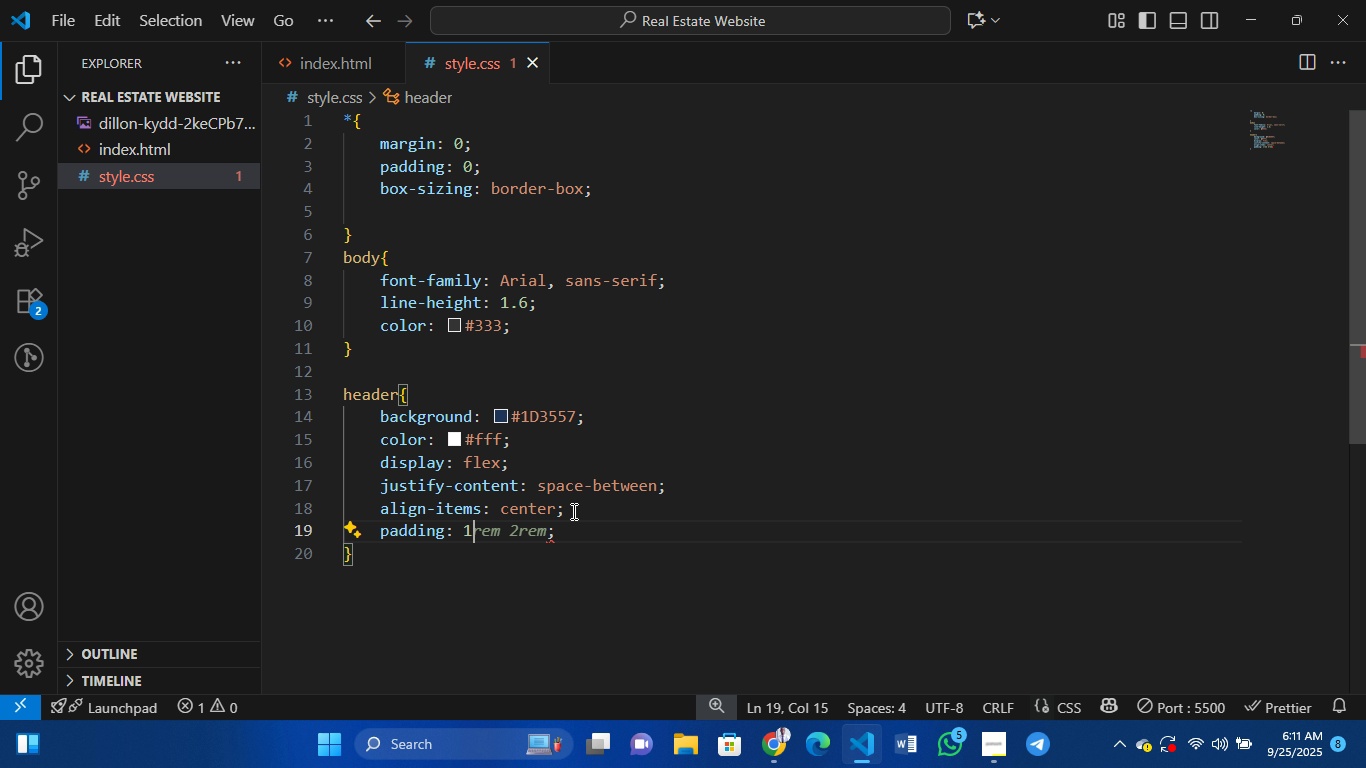 
type(15px 3)
key(Backspace)
type(25px)
 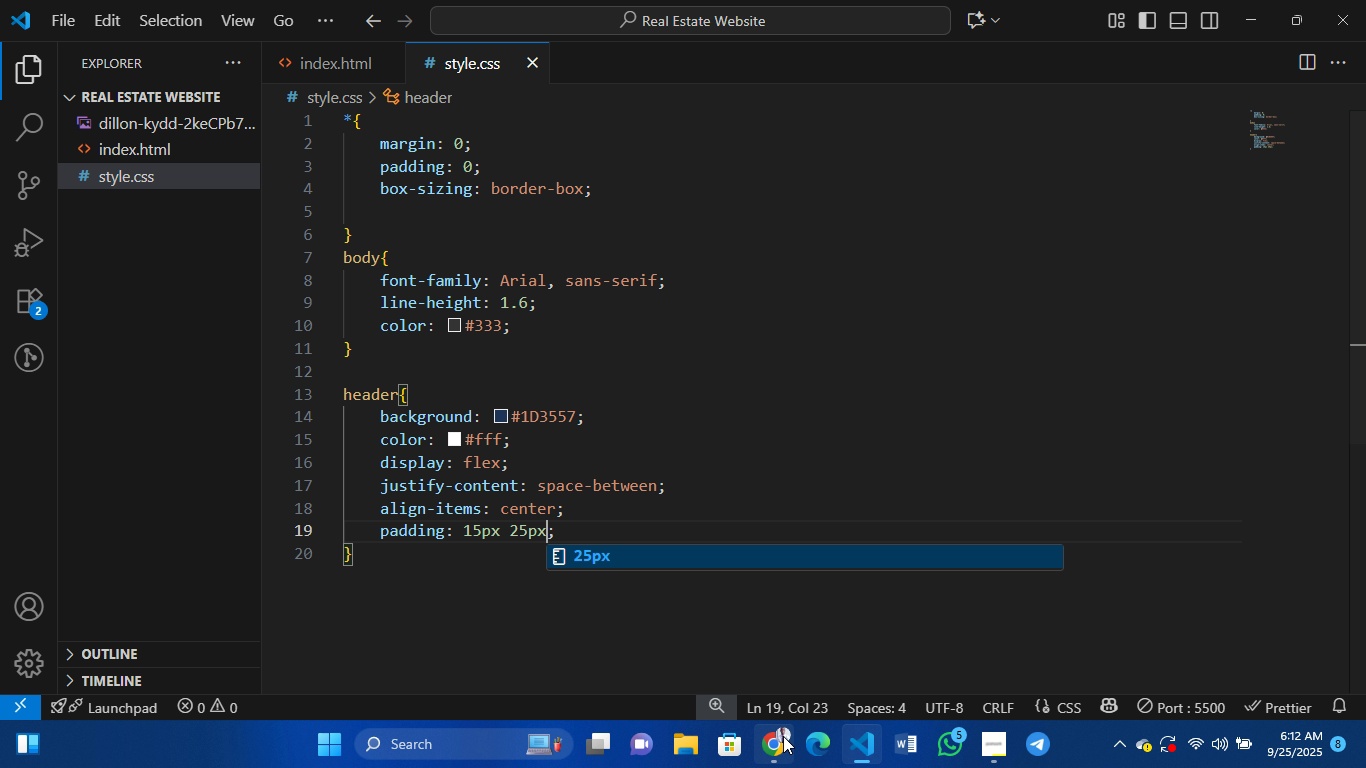 
left_click([770, 744])
 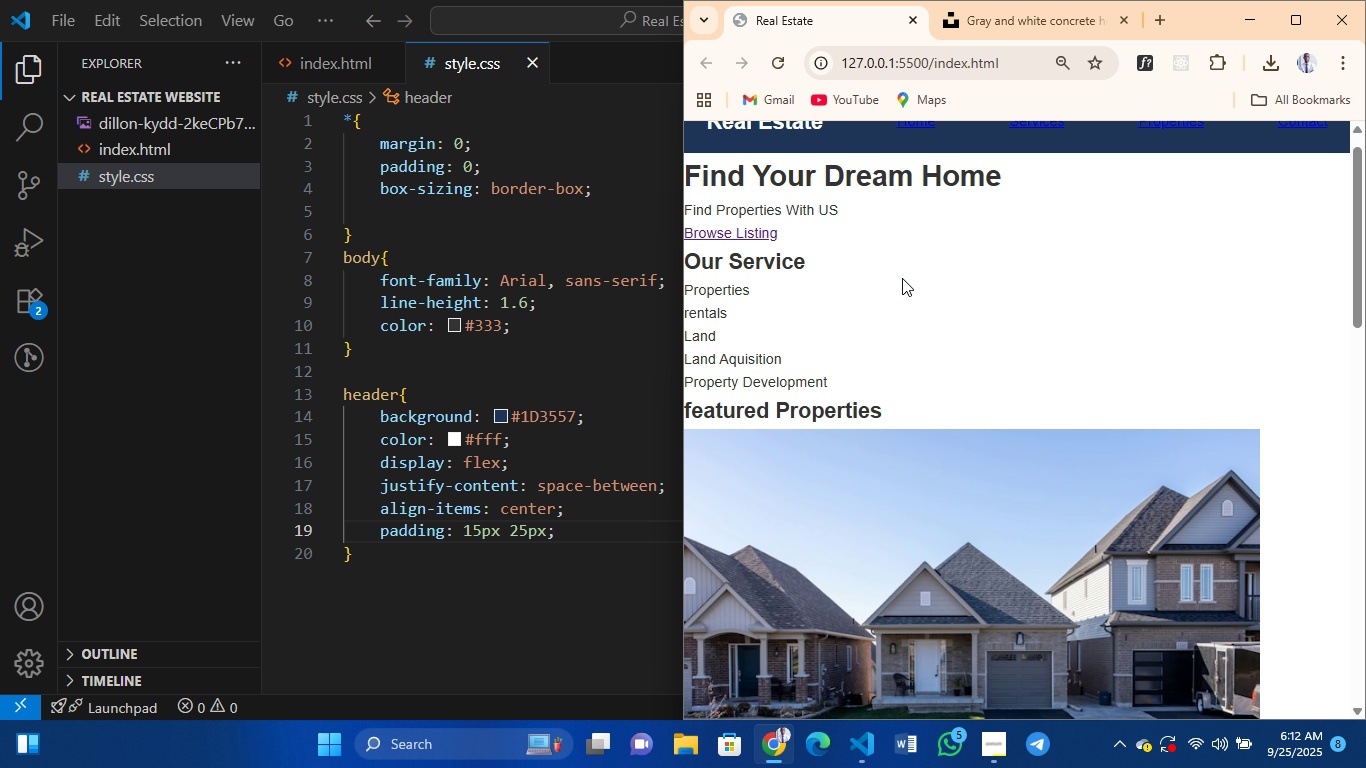 
scroll: coordinate [902, 278], scroll_direction: up, amount: 23.0
 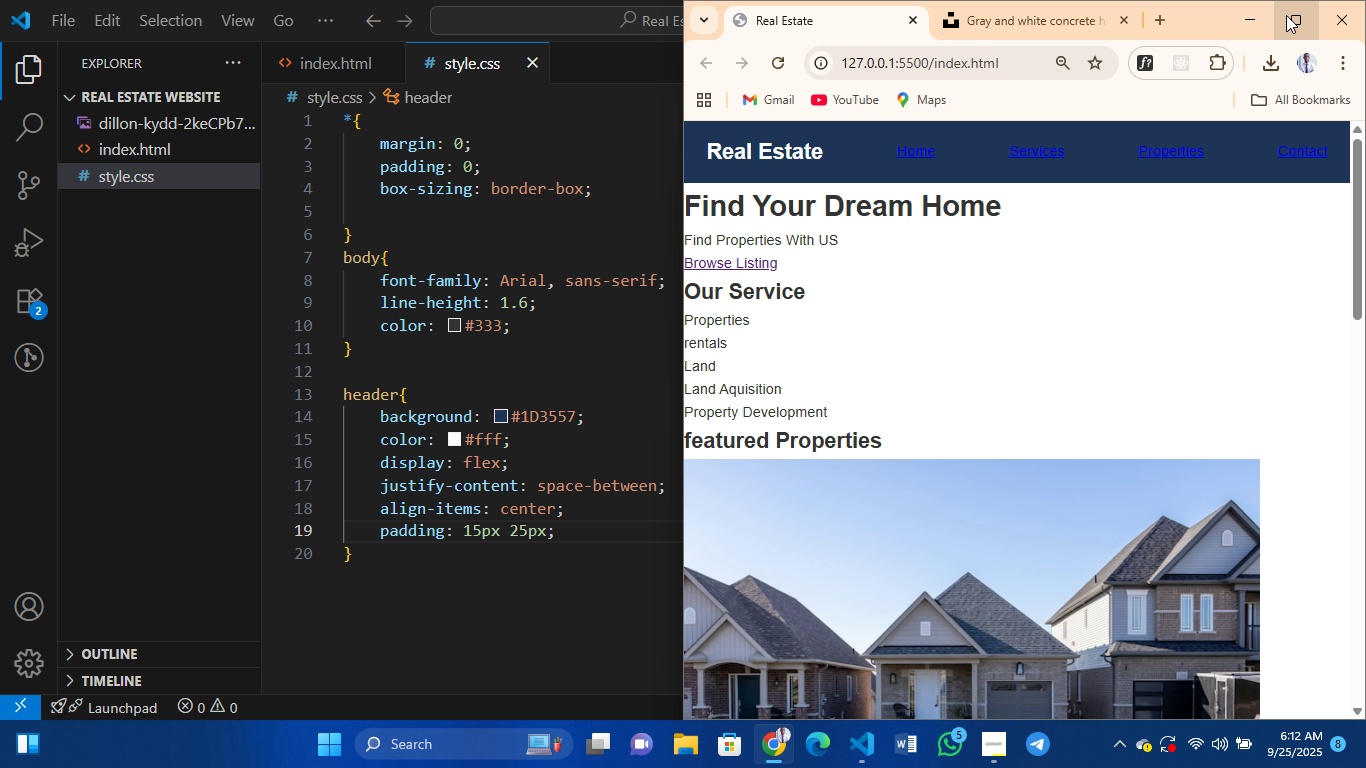 
left_click([1286, 15])
 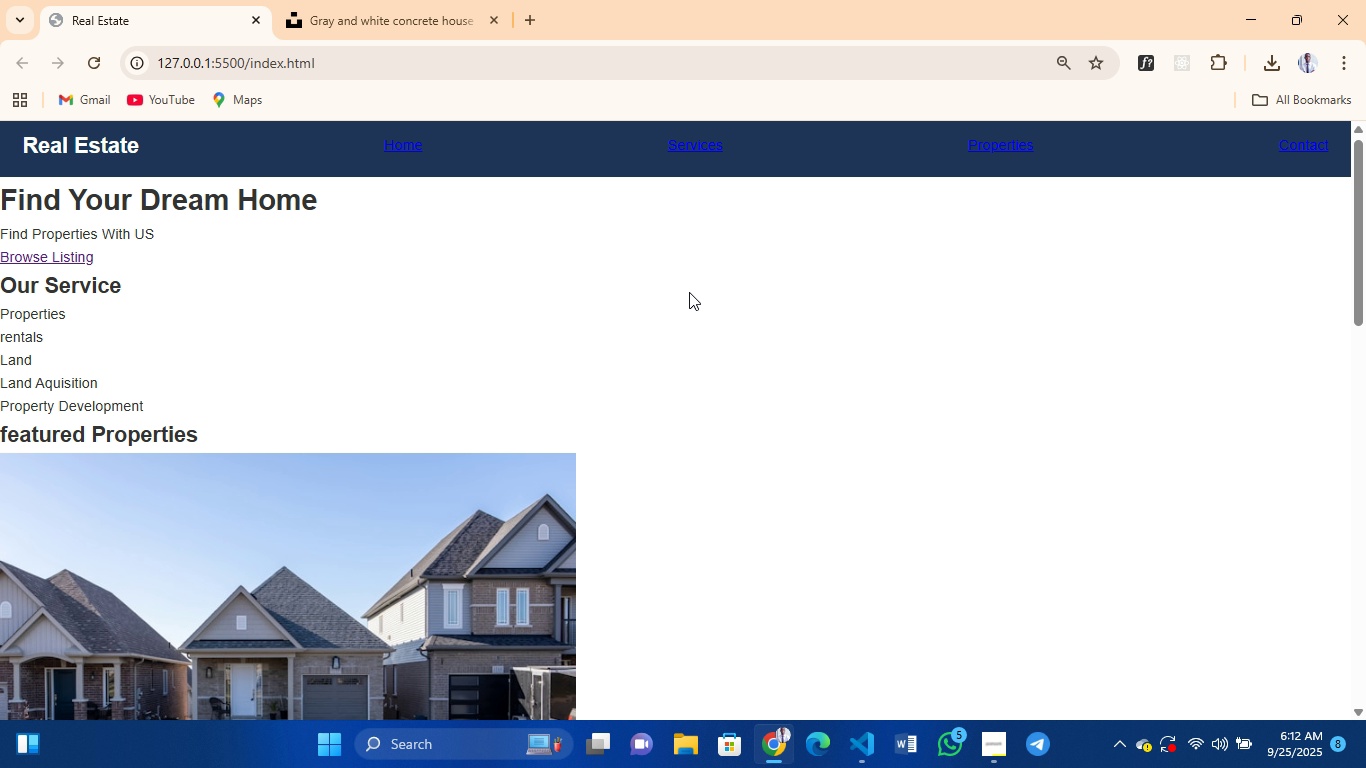 
scroll: coordinate [689, 292], scroll_direction: up, amount: 26.0
 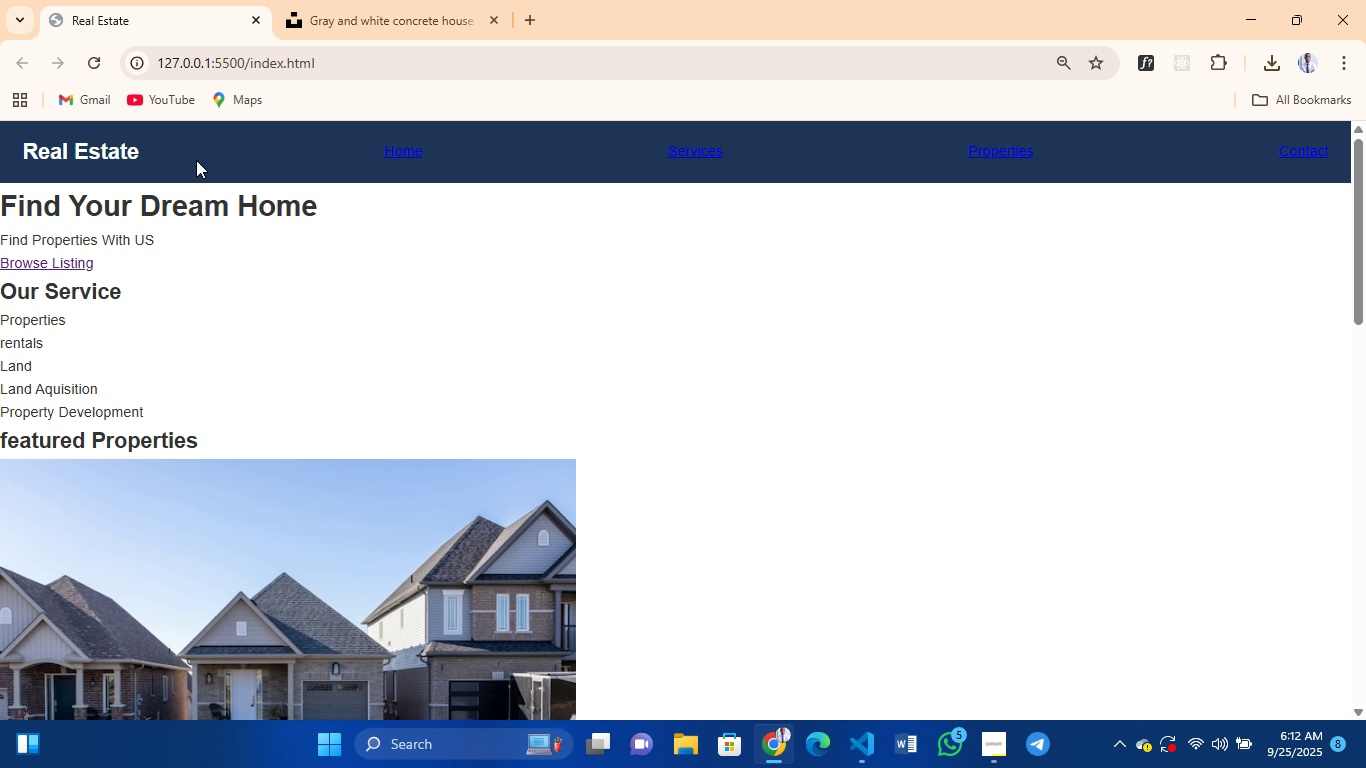 
wait(8.87)
 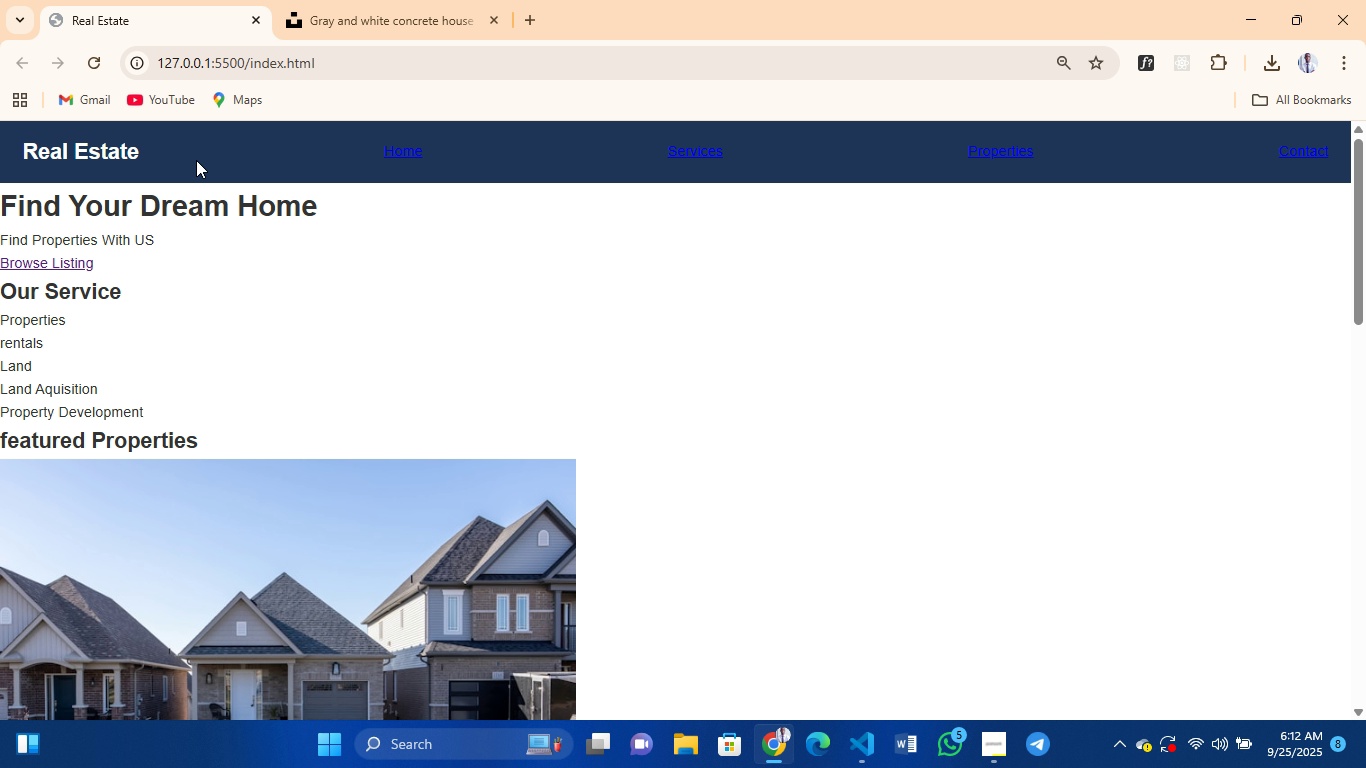 
left_click([868, 751])
 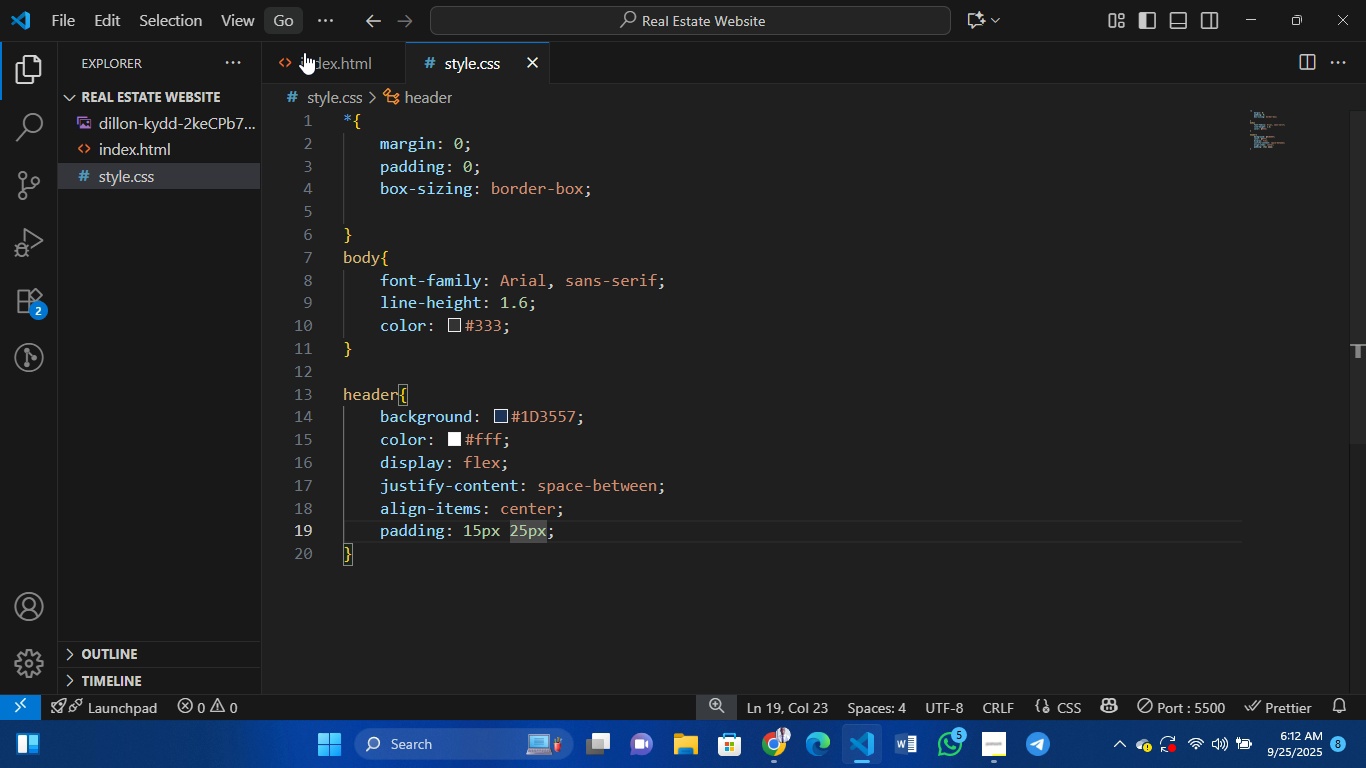 
left_click([308, 58])
 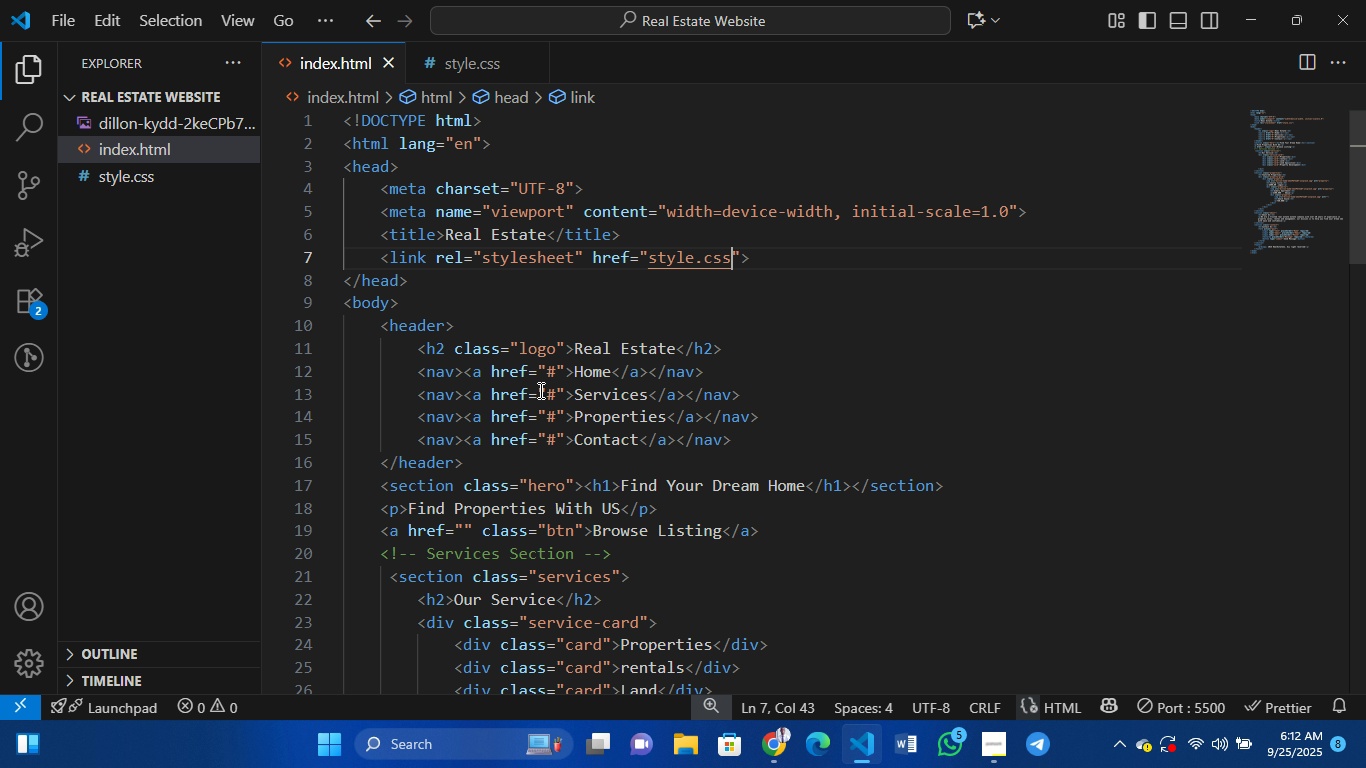 
scroll: coordinate [539, 390], scroll_direction: up, amount: 6.0
 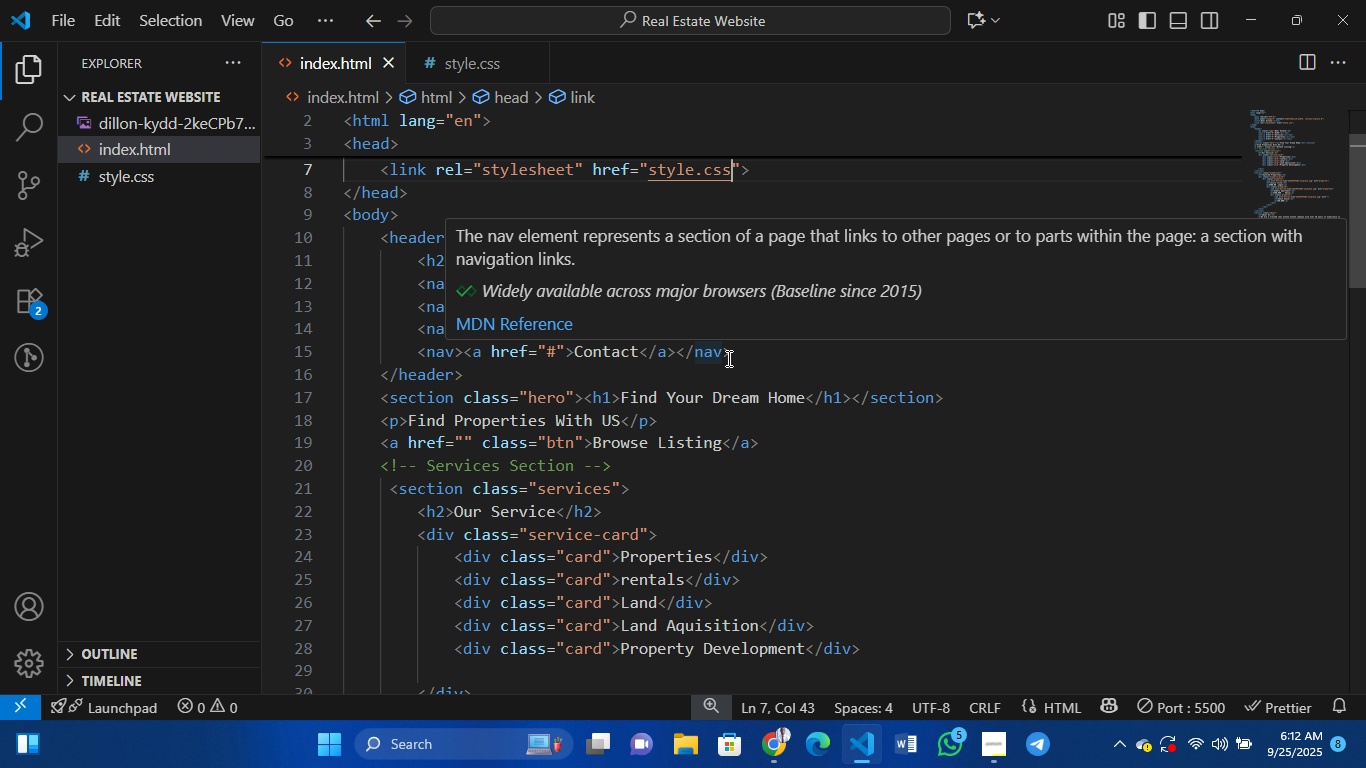 
wait(7.9)
 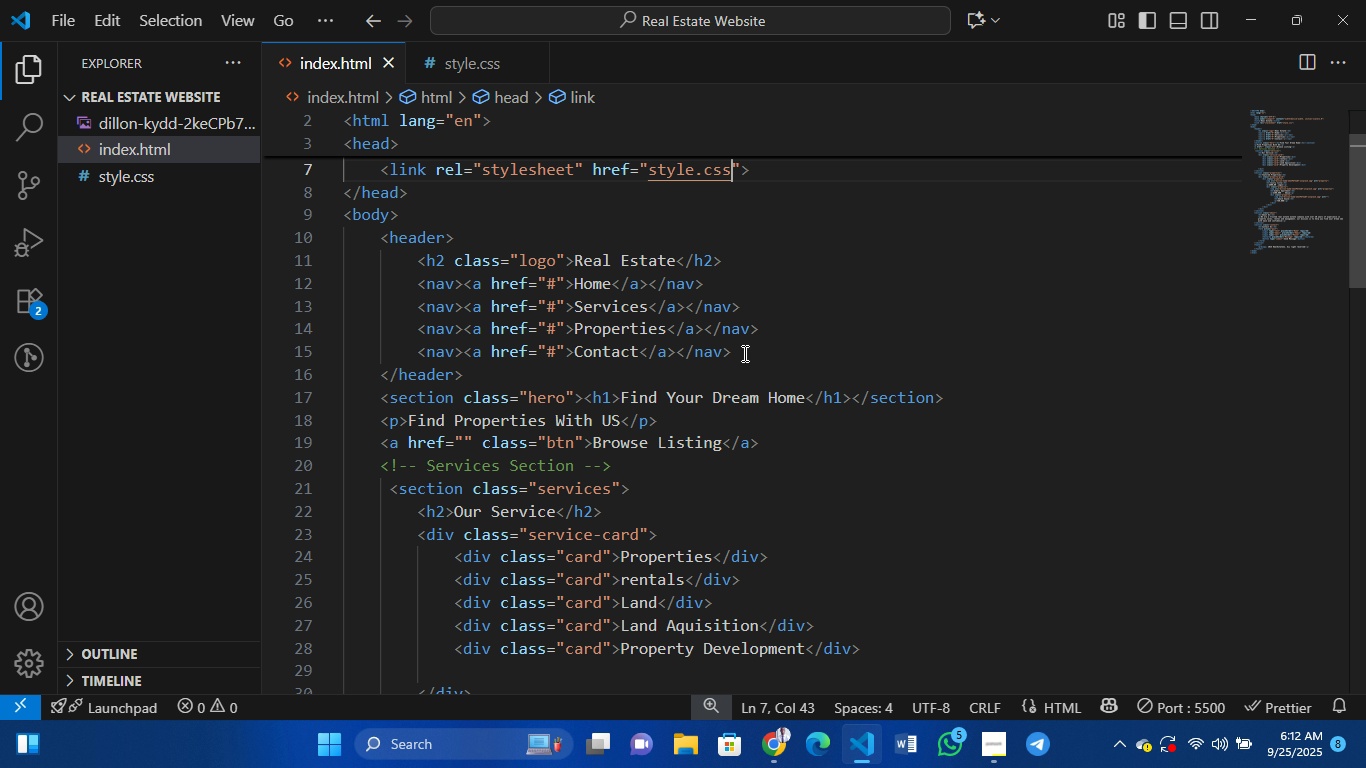 
left_click([740, 355])
 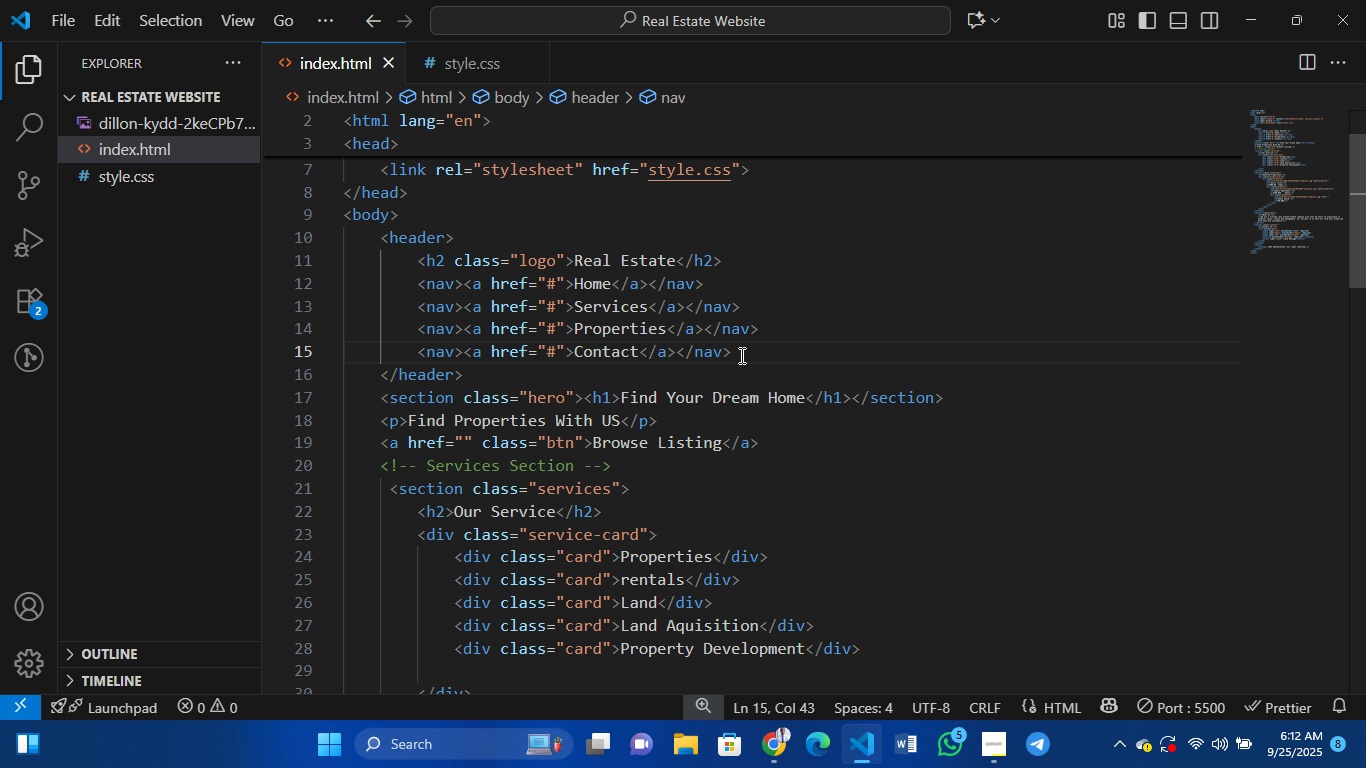 
key(Enter)
 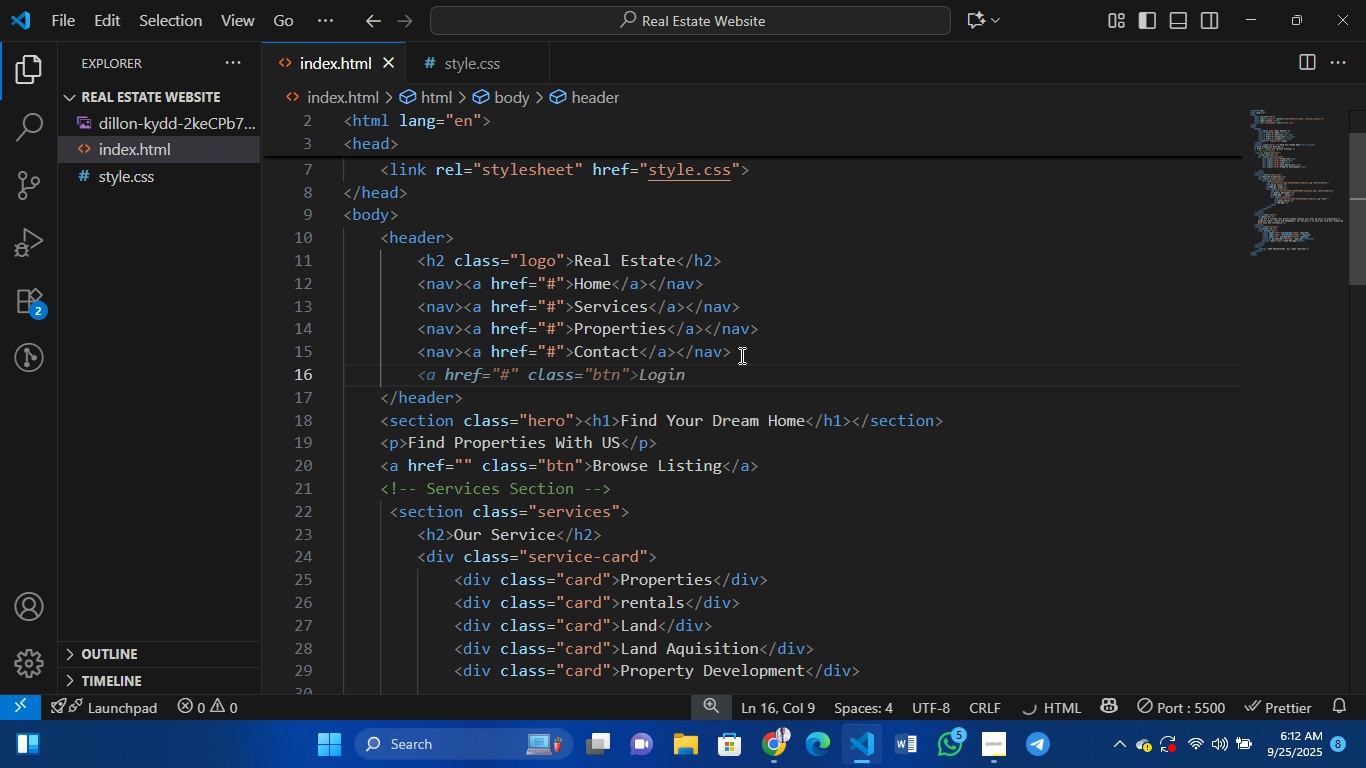 
type(btn.btn)
 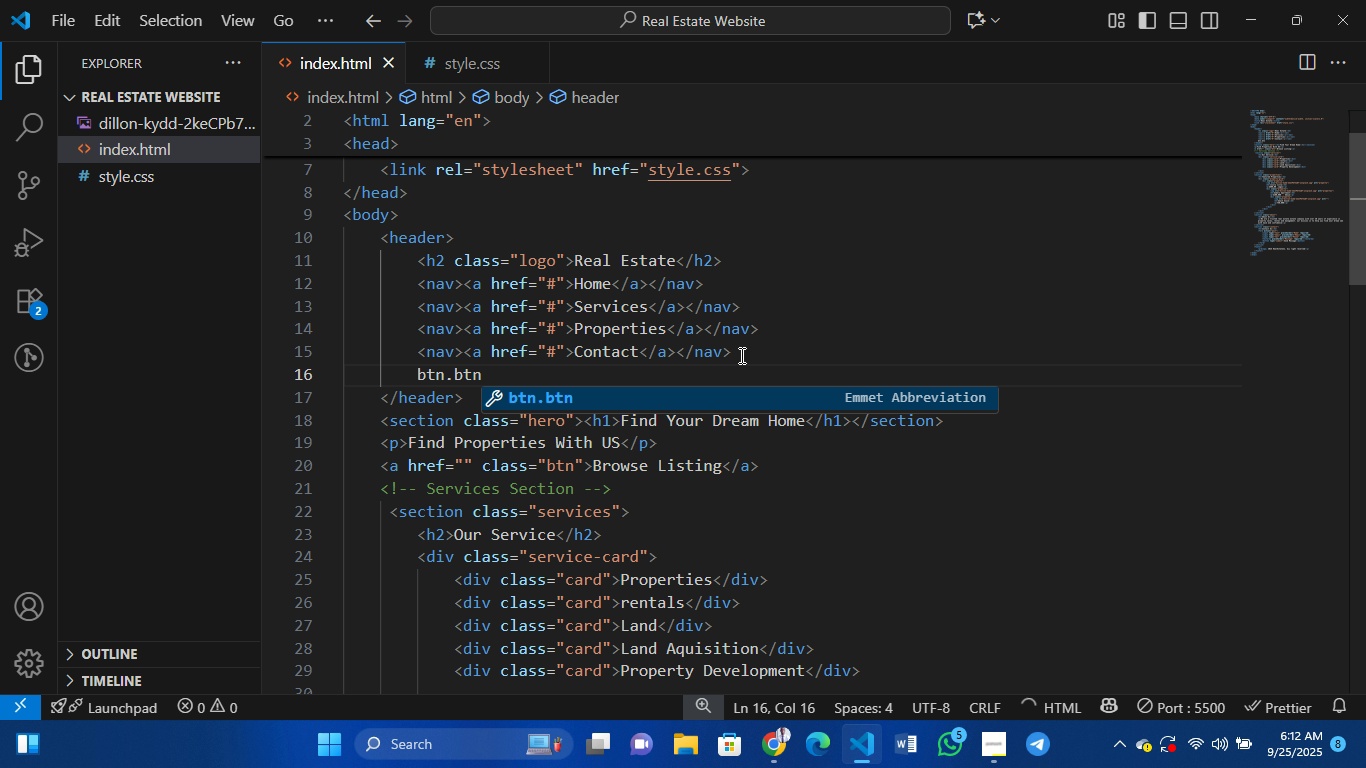 
key(Enter)
 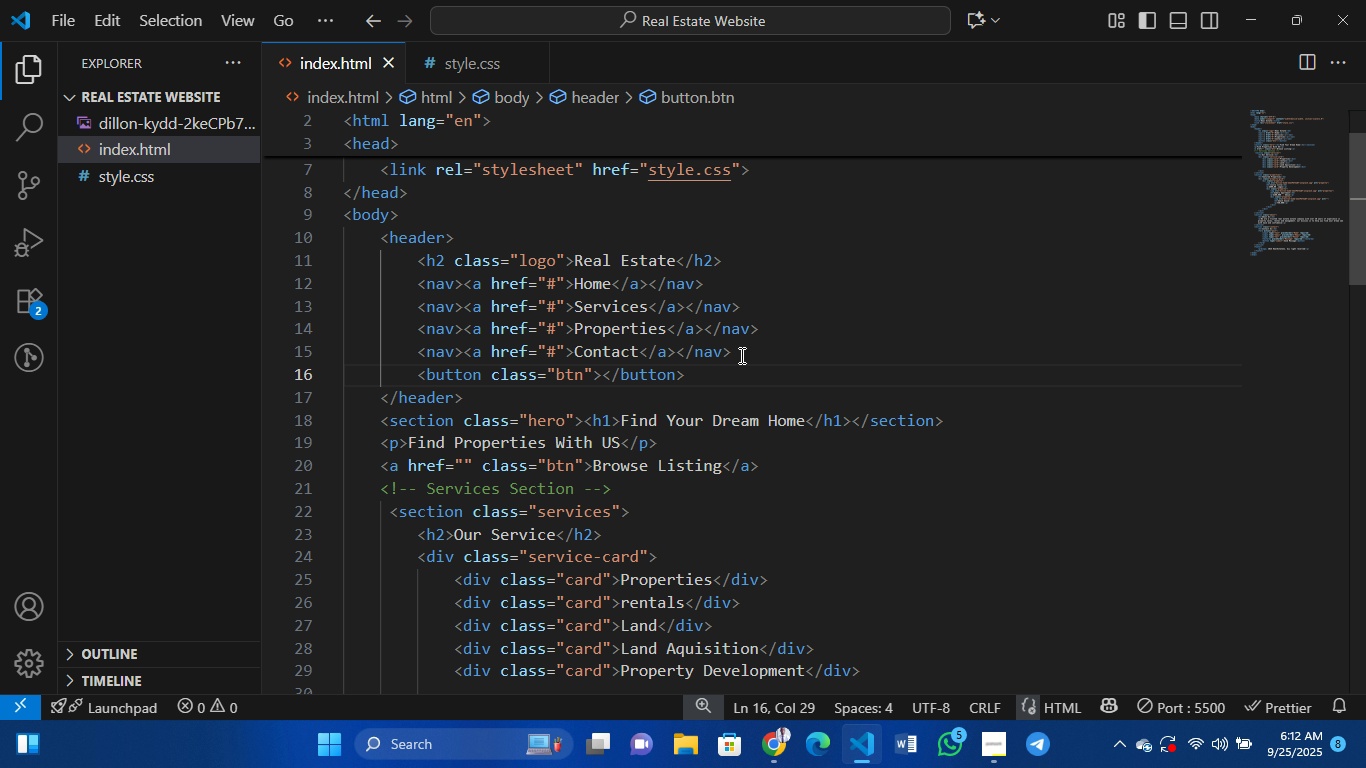 
type(Reach Out)
 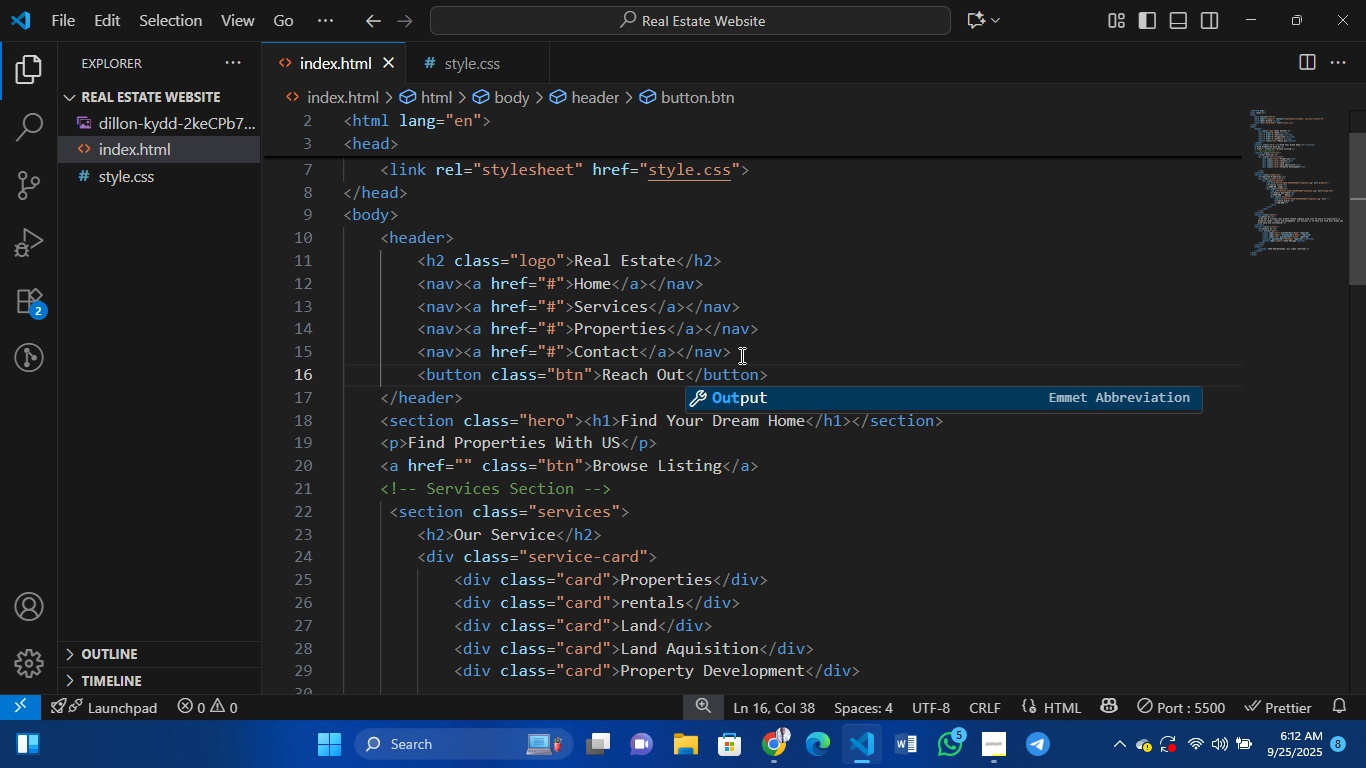 
left_click([788, 746])
 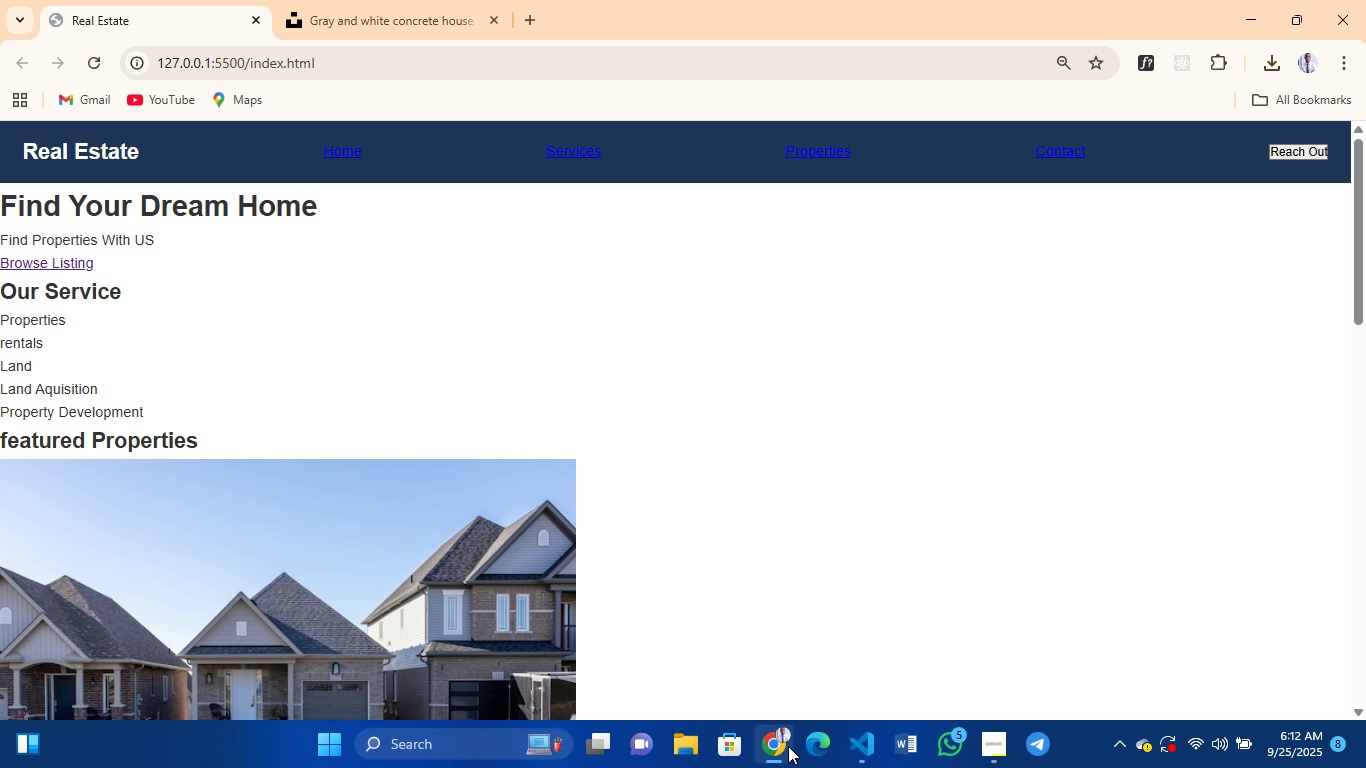 
left_click([788, 746])
 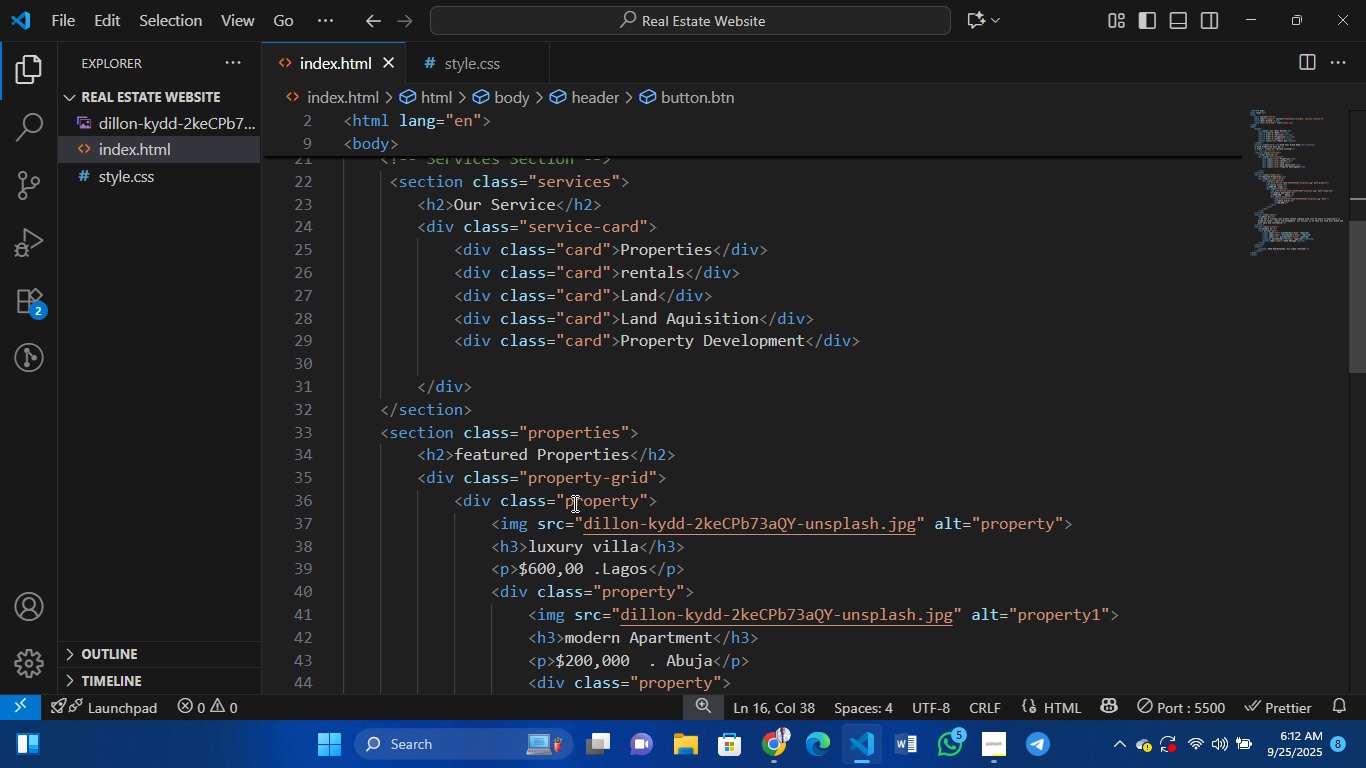 
scroll: coordinate [573, 503], scroll_direction: down, amount: 7.0
 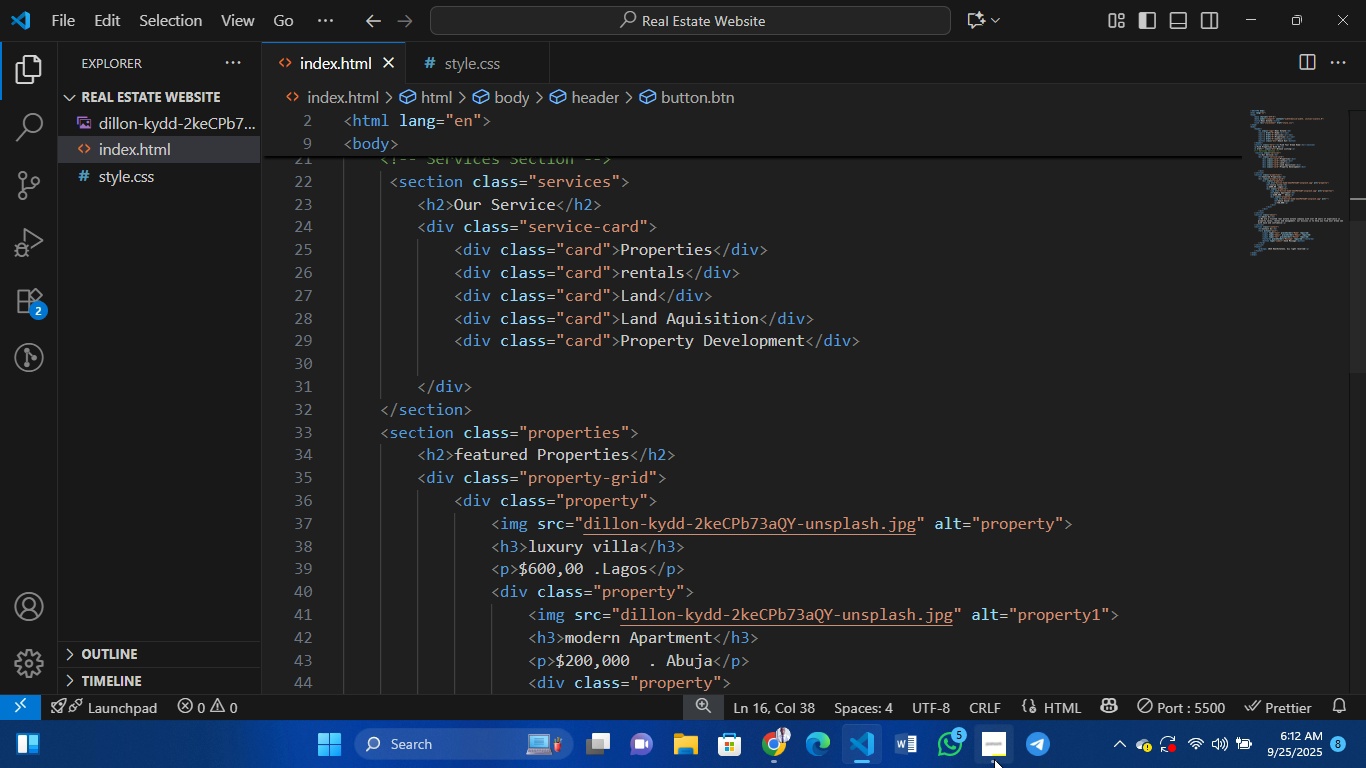 
left_click([994, 759])